 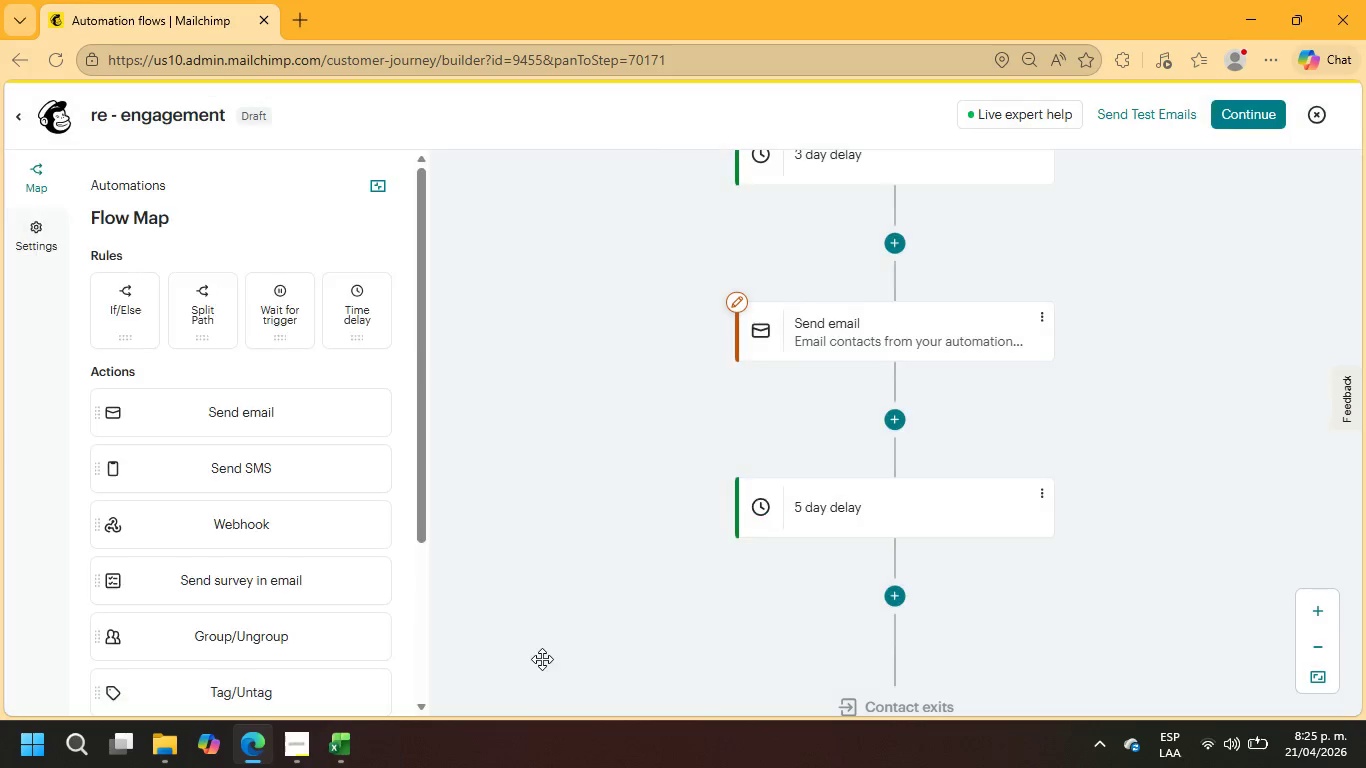 
scroll: coordinate [941, 565], scroll_direction: down, amount: 2.0
 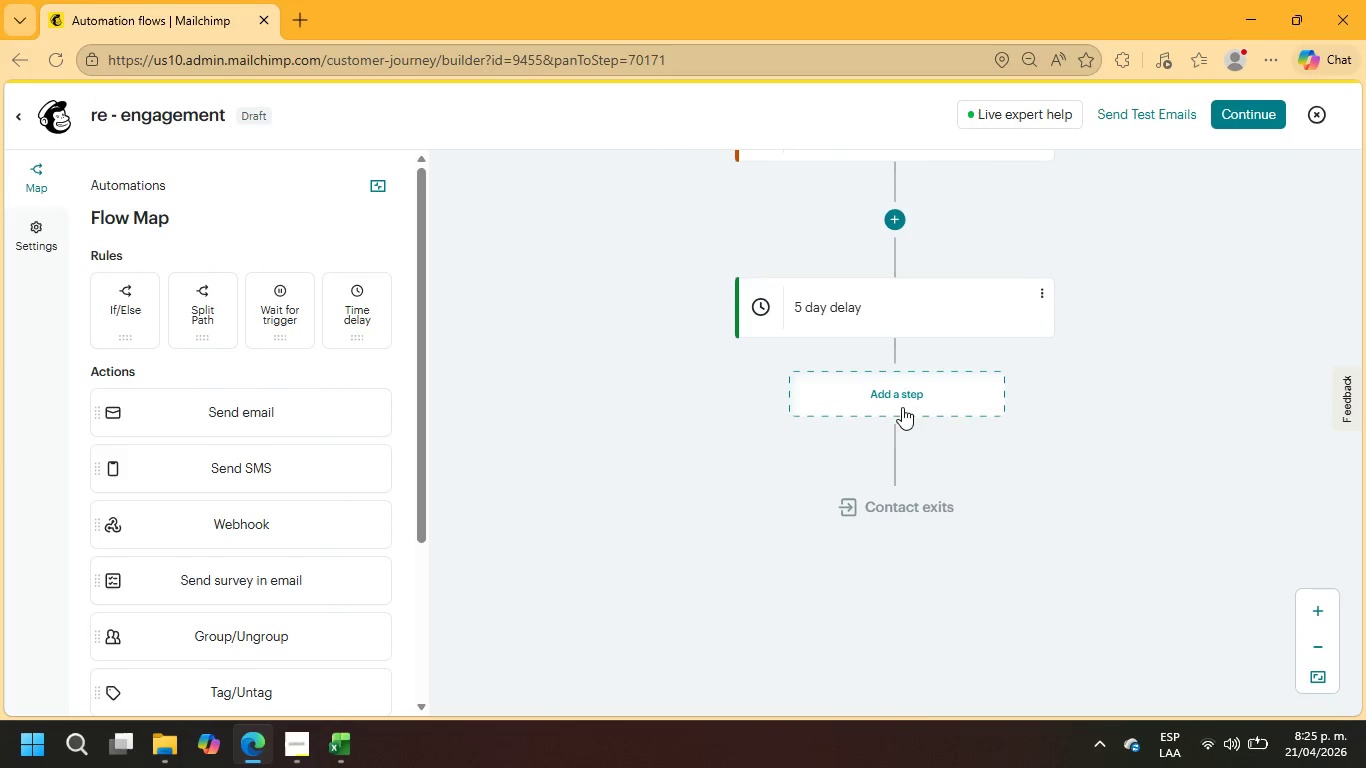 
left_click([910, 404])
 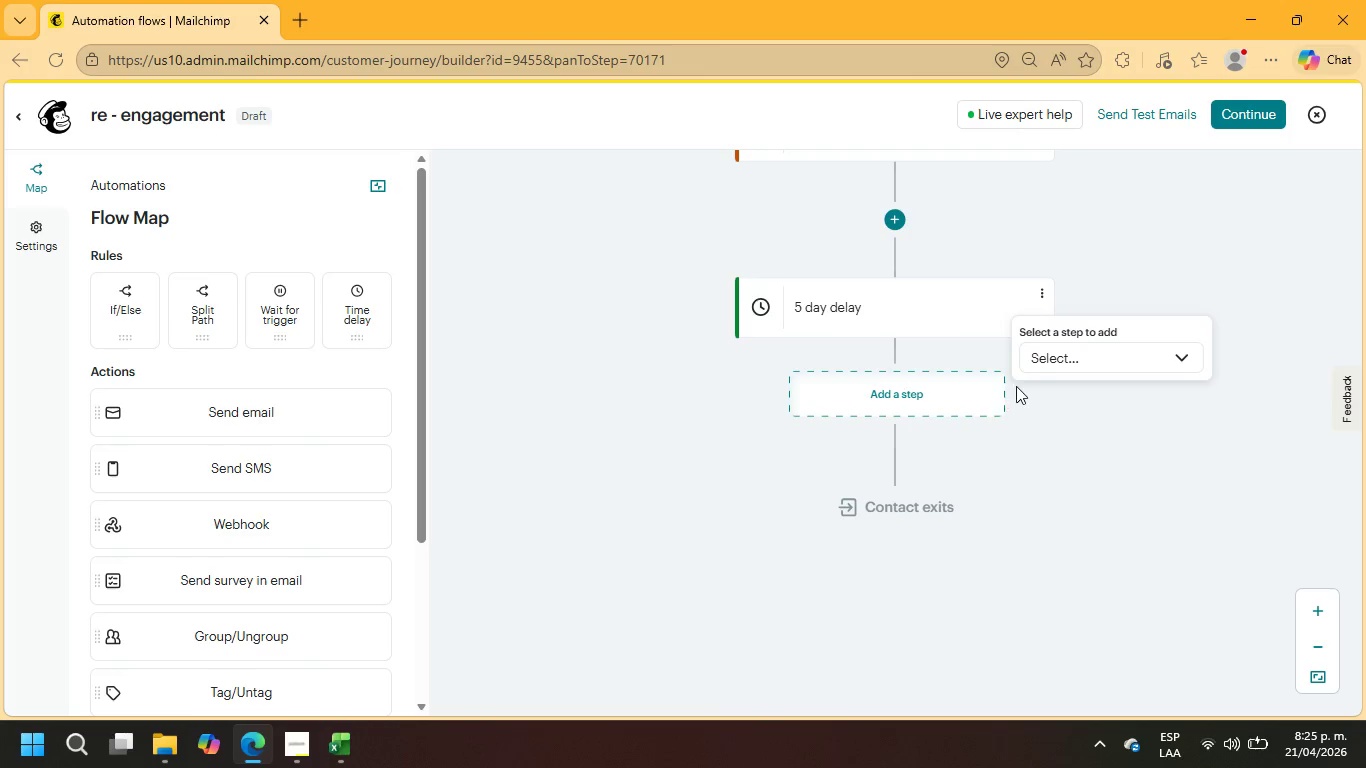 
left_click([1035, 370])
 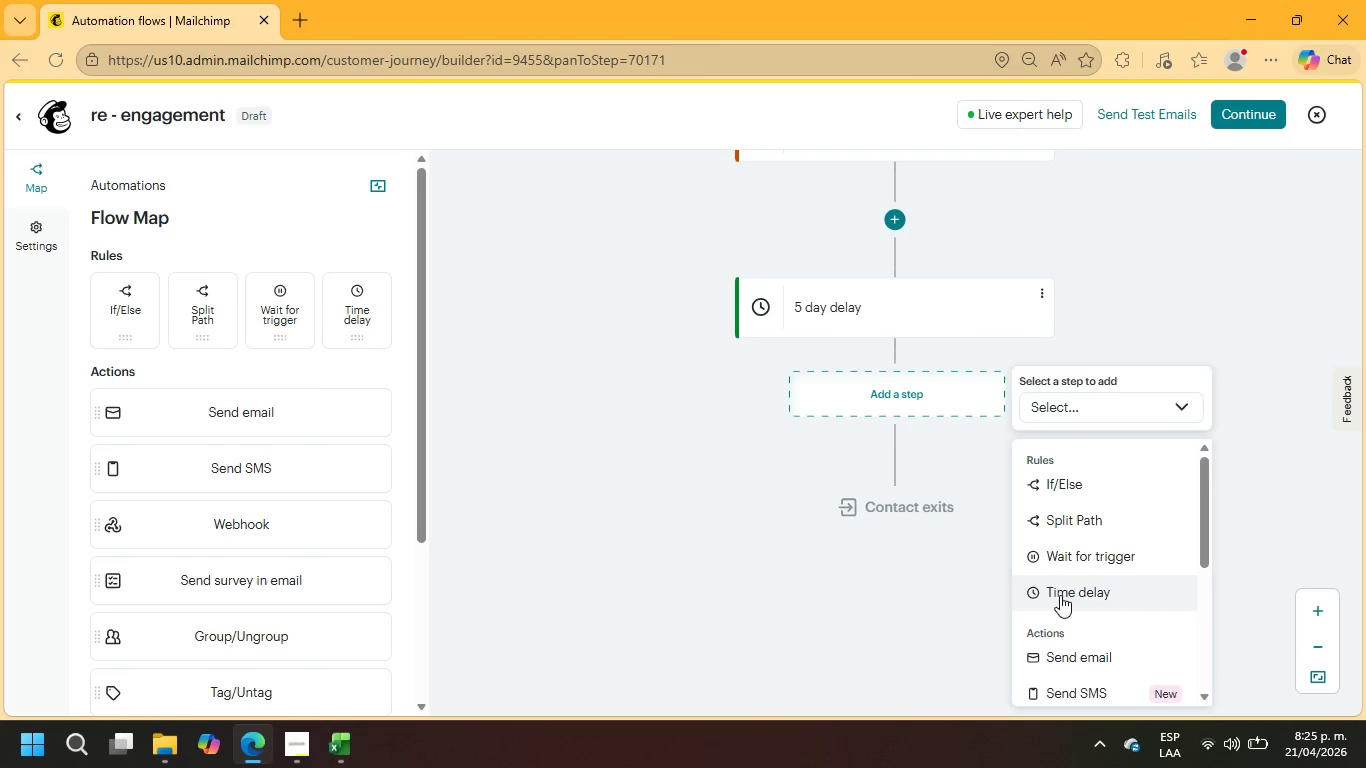 
left_click([1067, 658])
 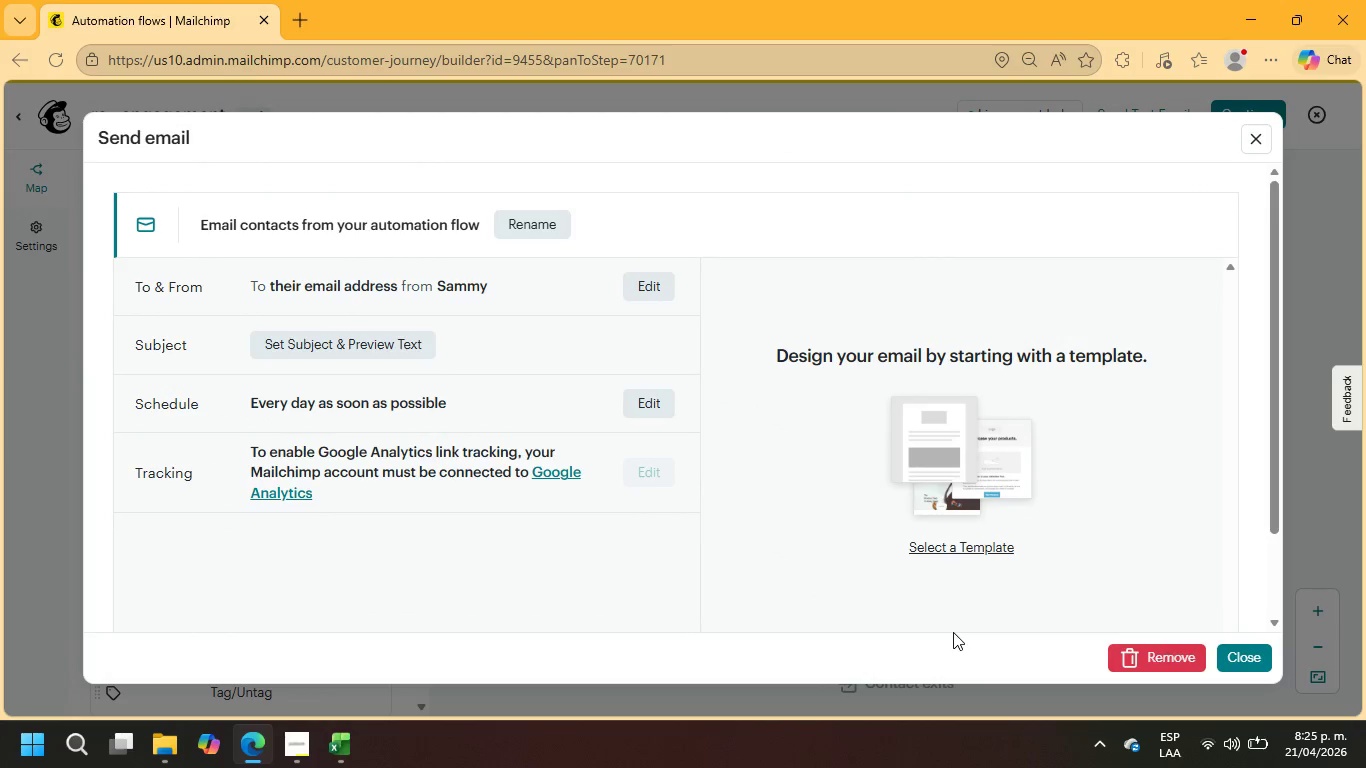 
left_click([964, 542])
 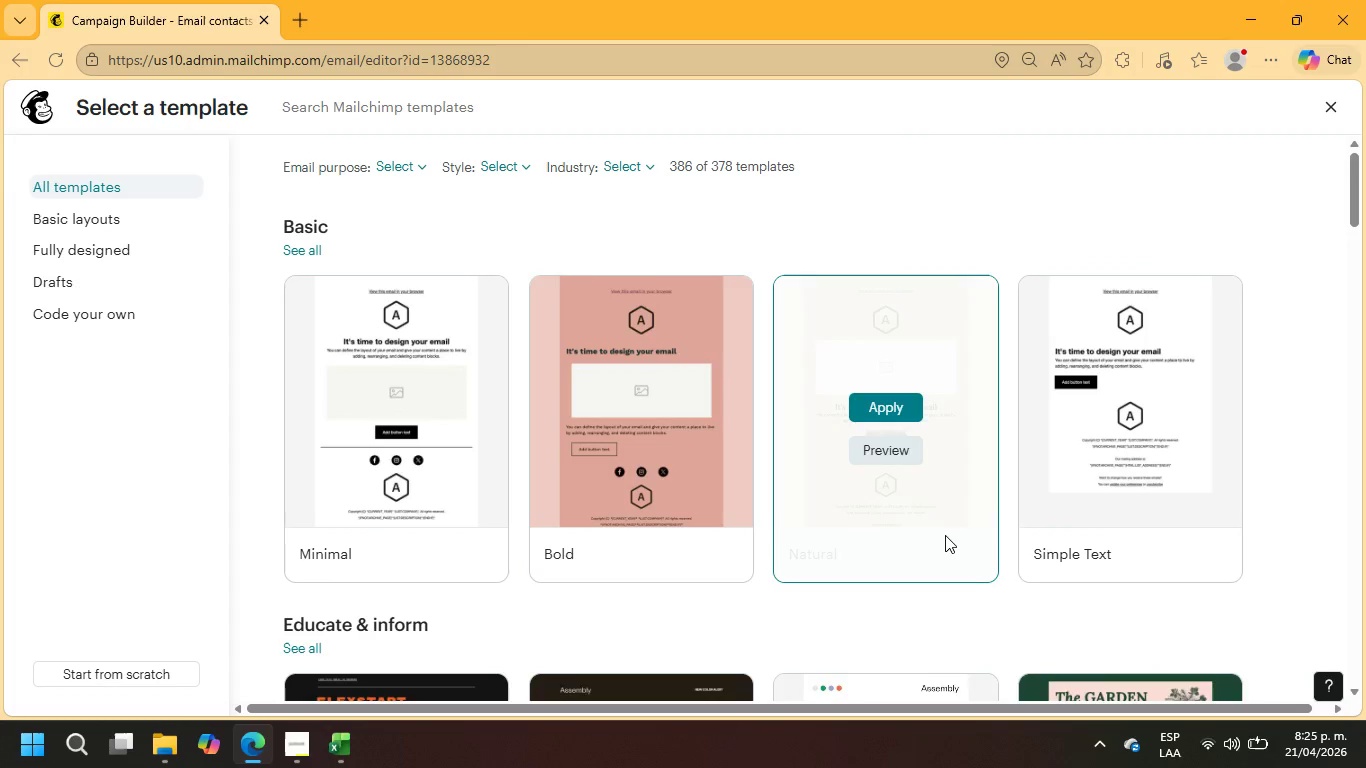 
scroll: coordinate [781, 451], scroll_direction: down, amount: 1.0
 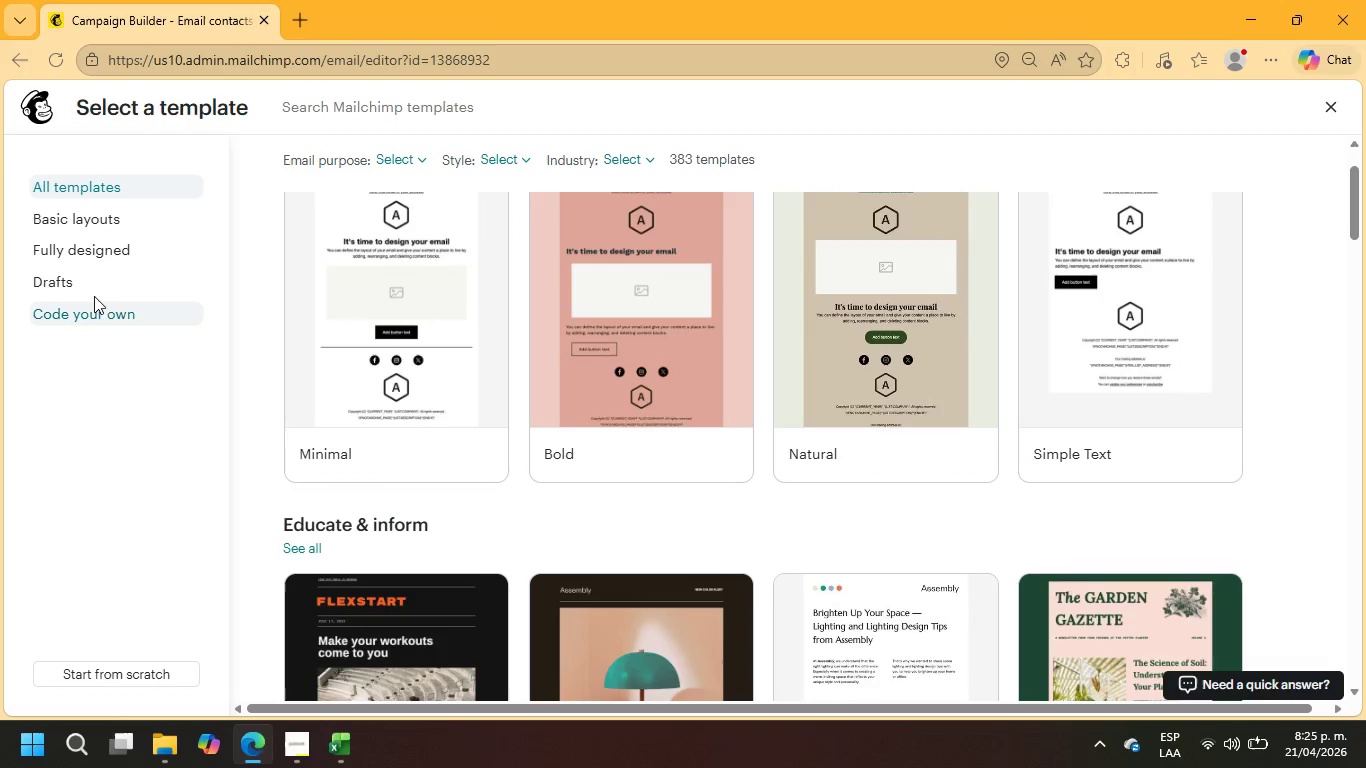 
left_click([90, 294])
 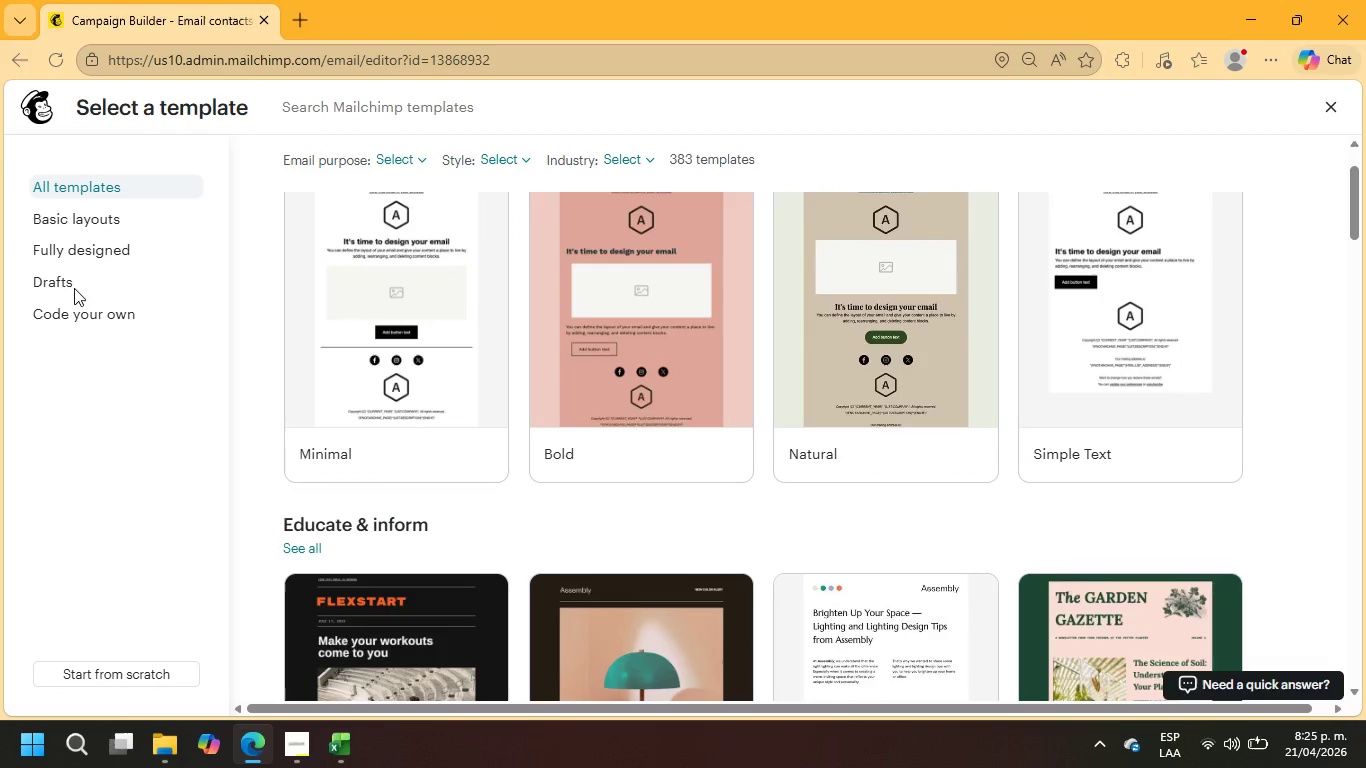 
left_click([59, 284])
 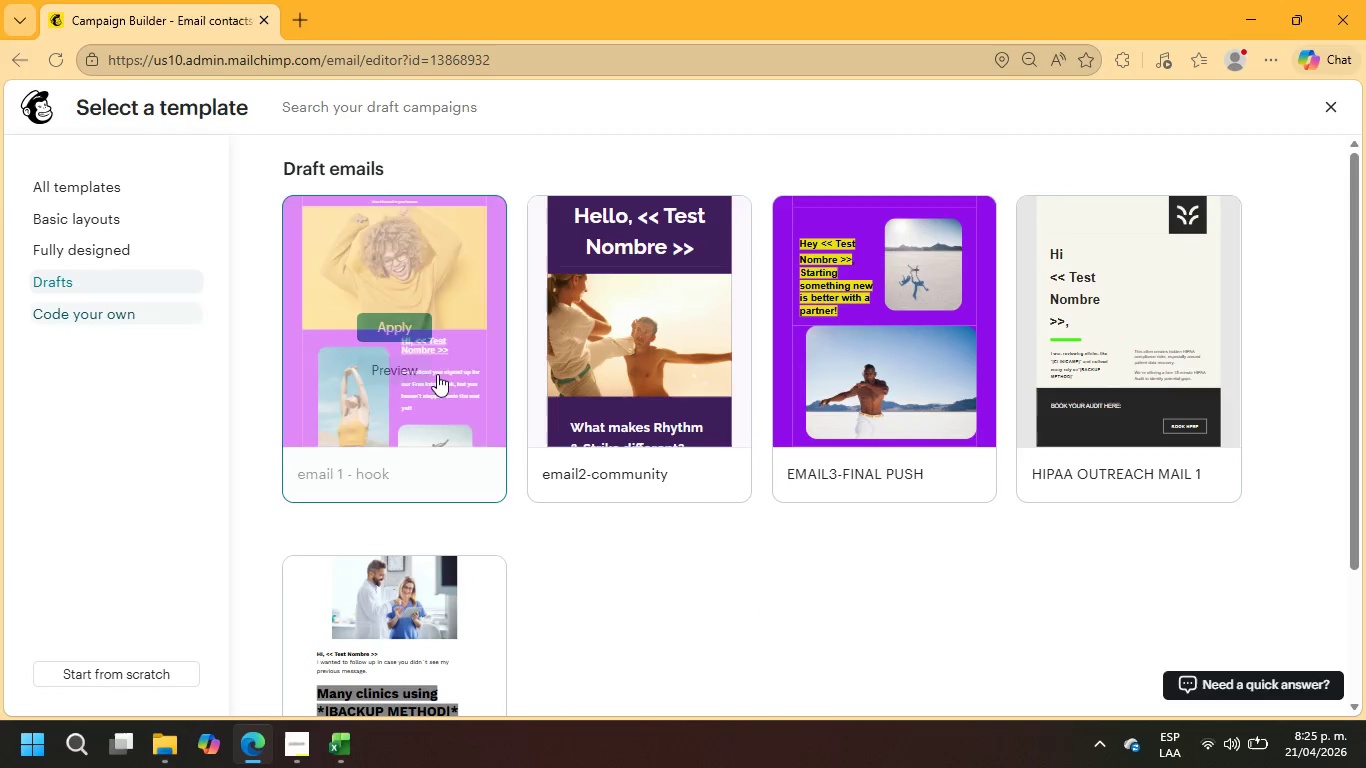 
left_click([875, 279])
 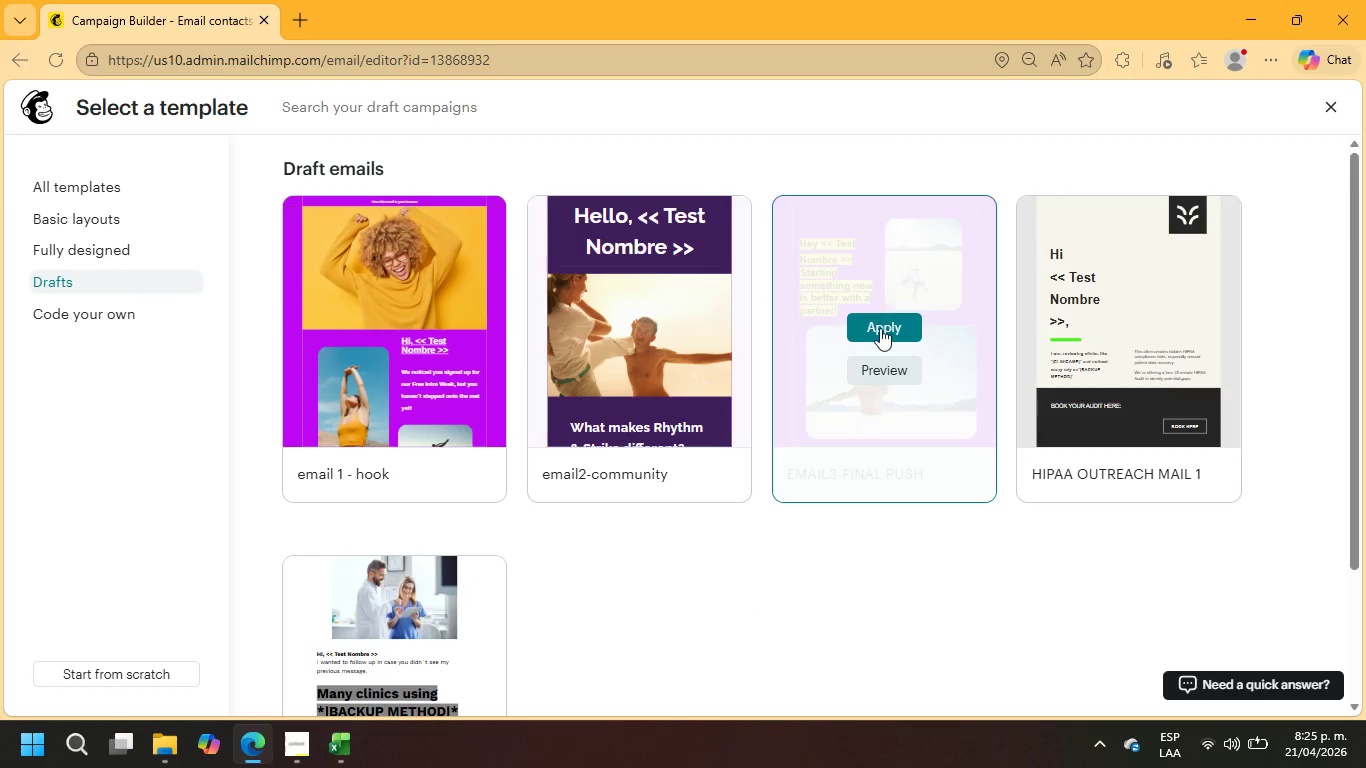 
left_click([880, 328])
 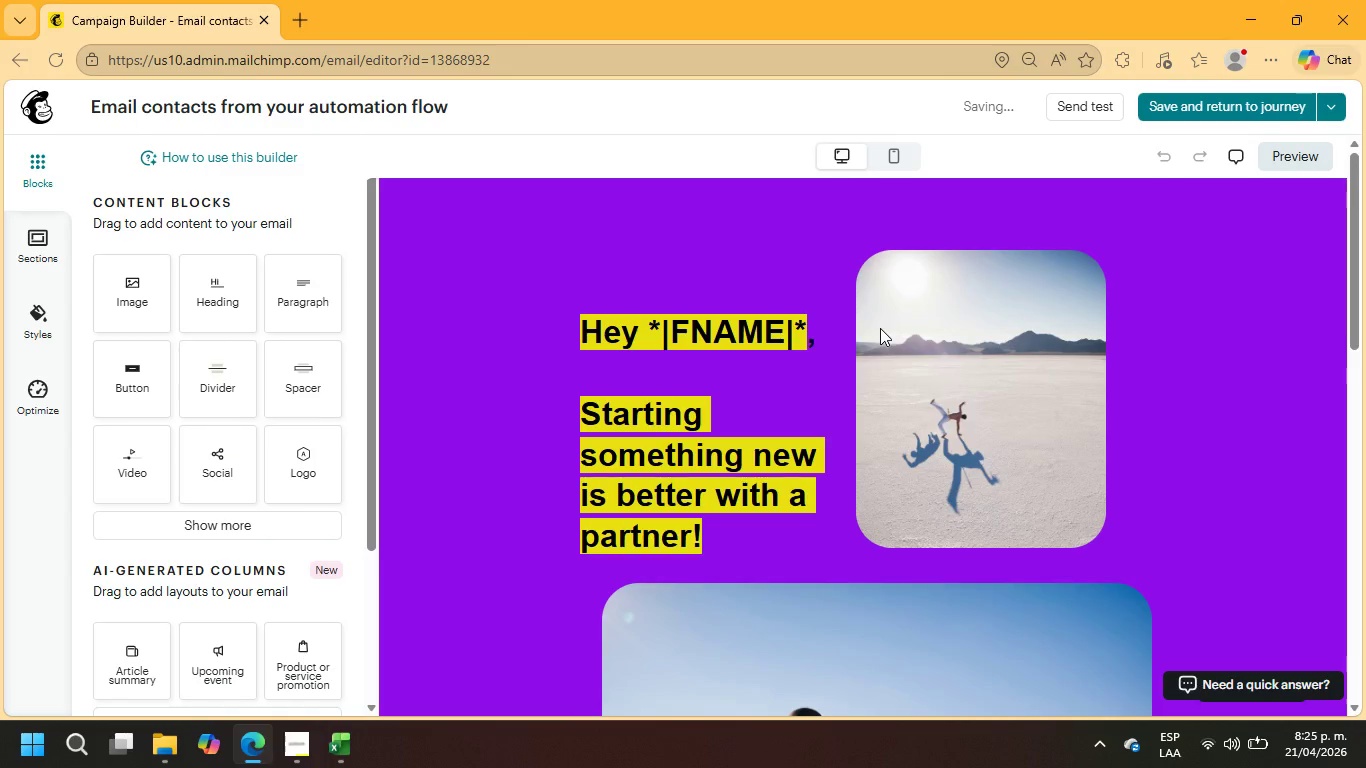 
wait(7.53)
 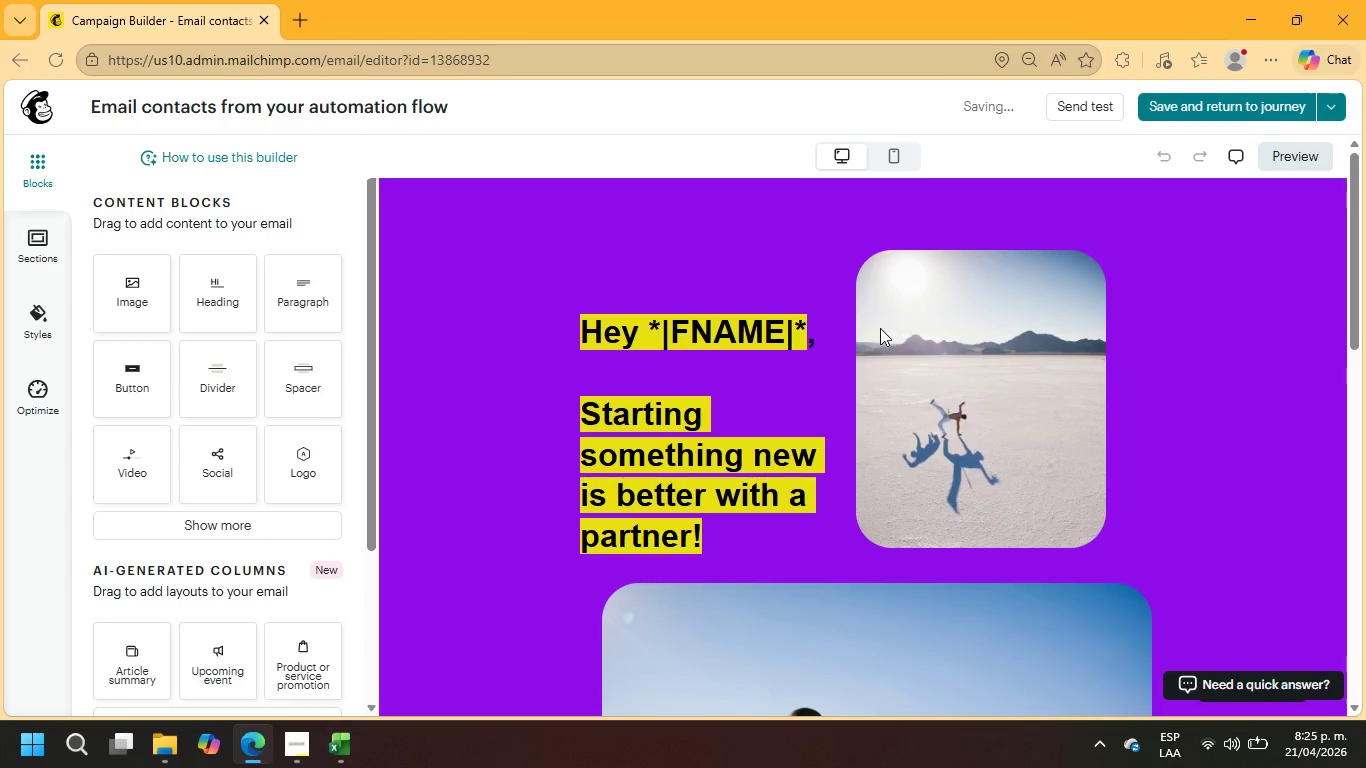 
left_click([1250, 106])
 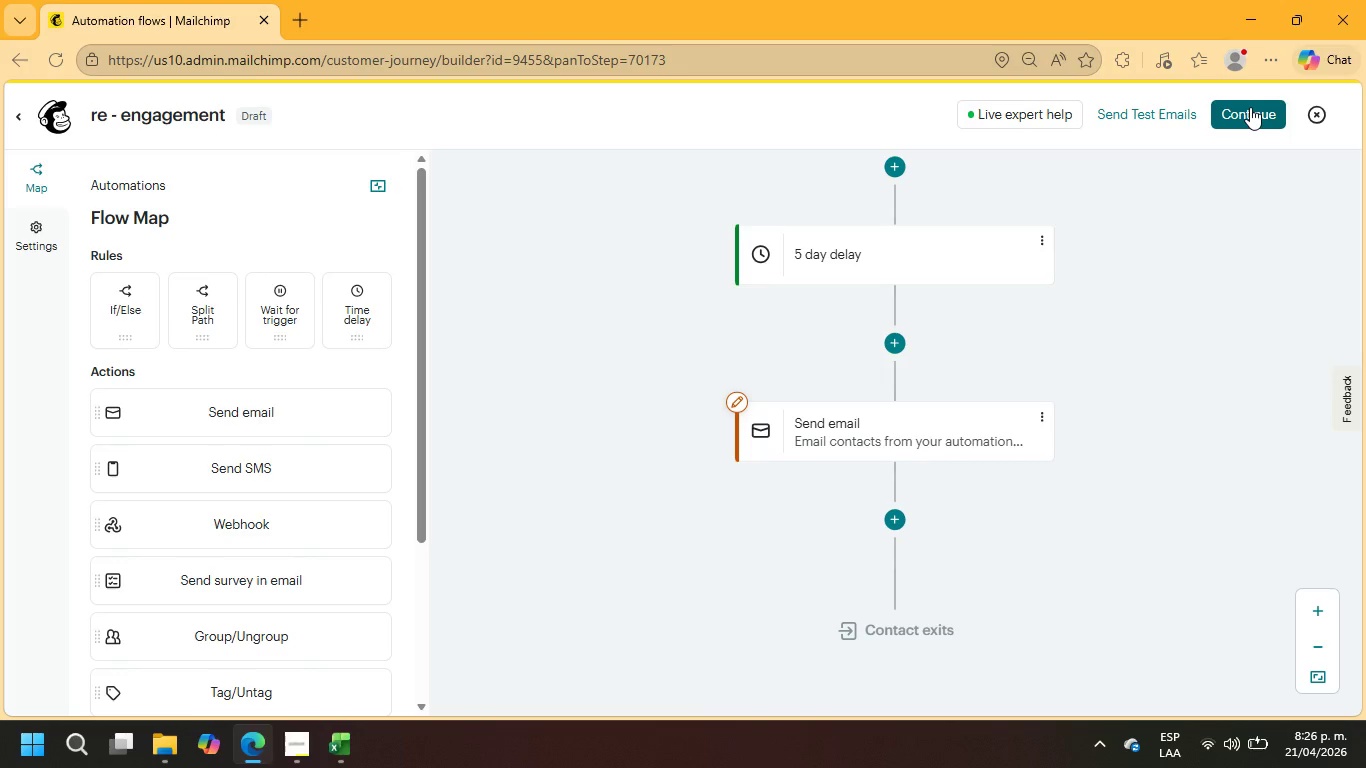 
wait(12.95)
 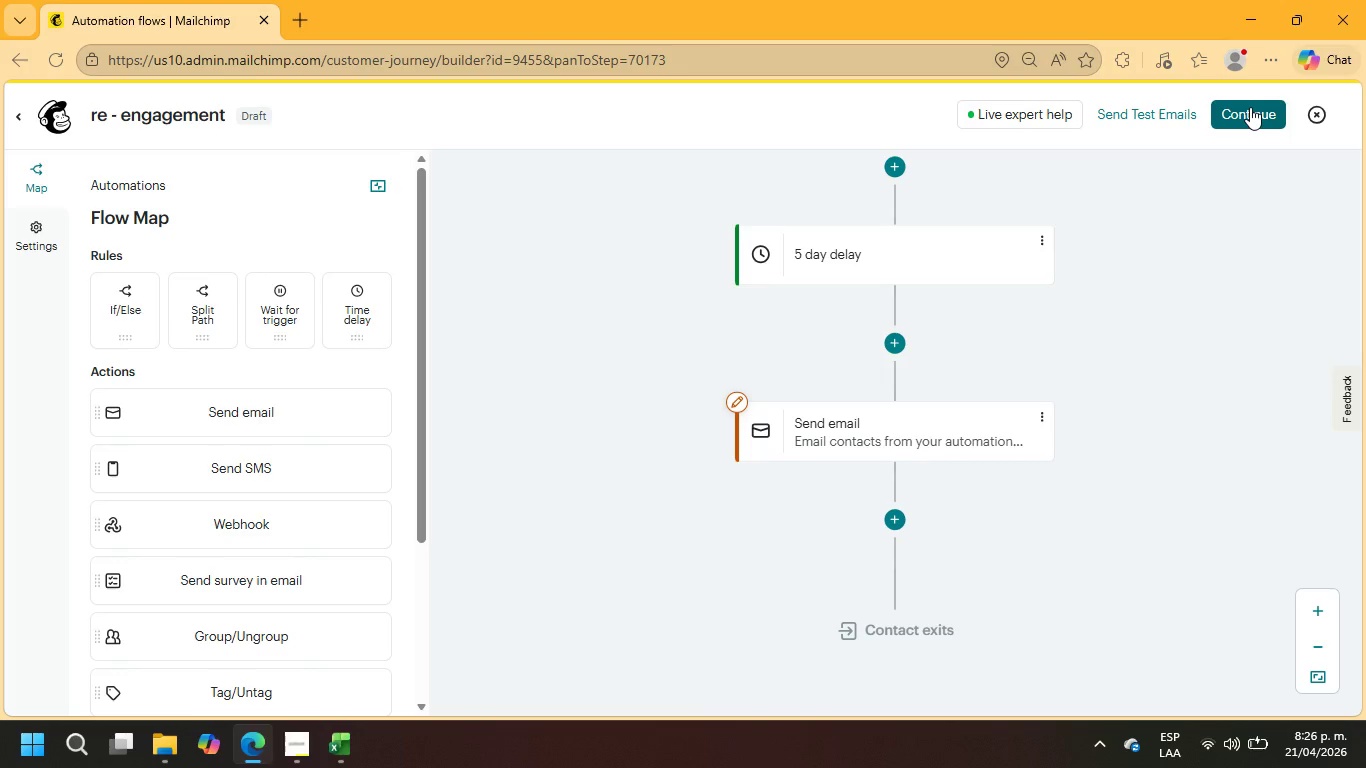 
scroll: coordinate [977, 571], scroll_direction: down, amount: 2.0
 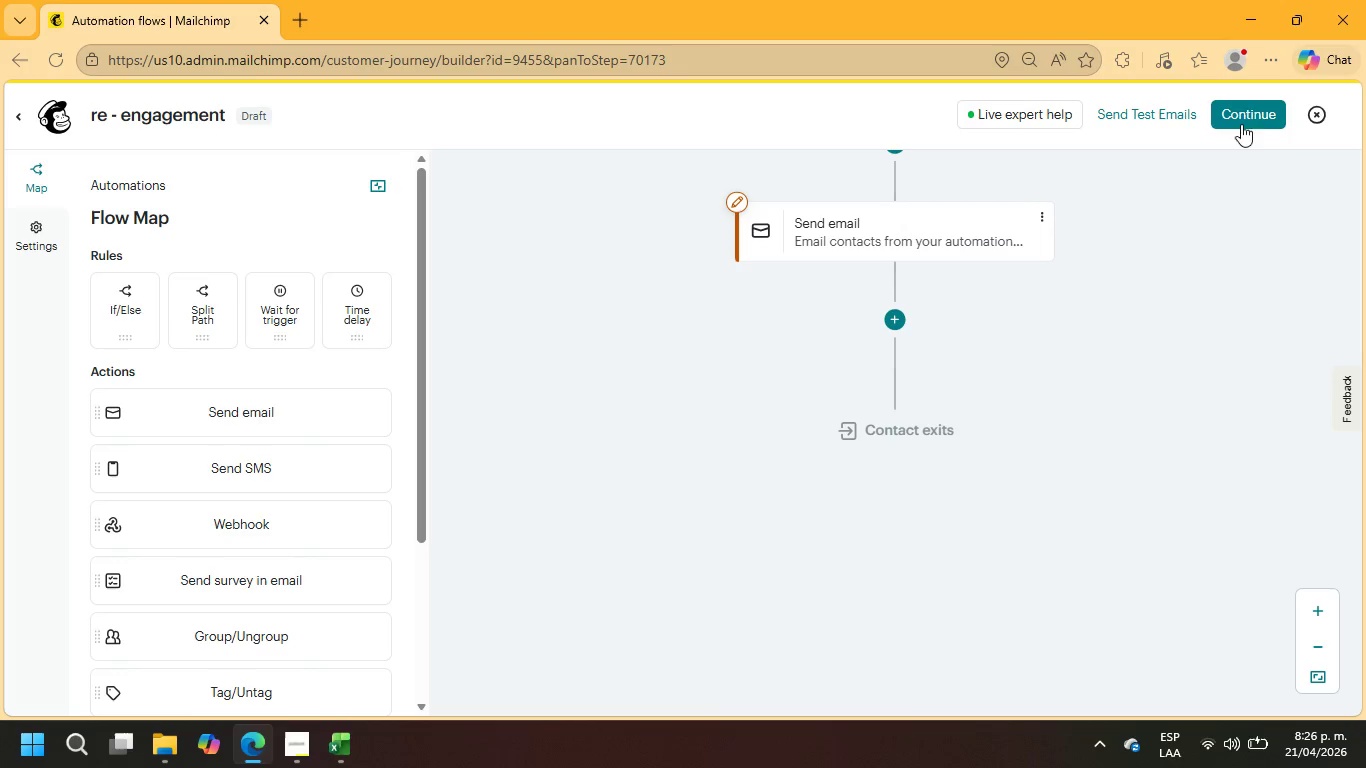 
left_click([1257, 109])
 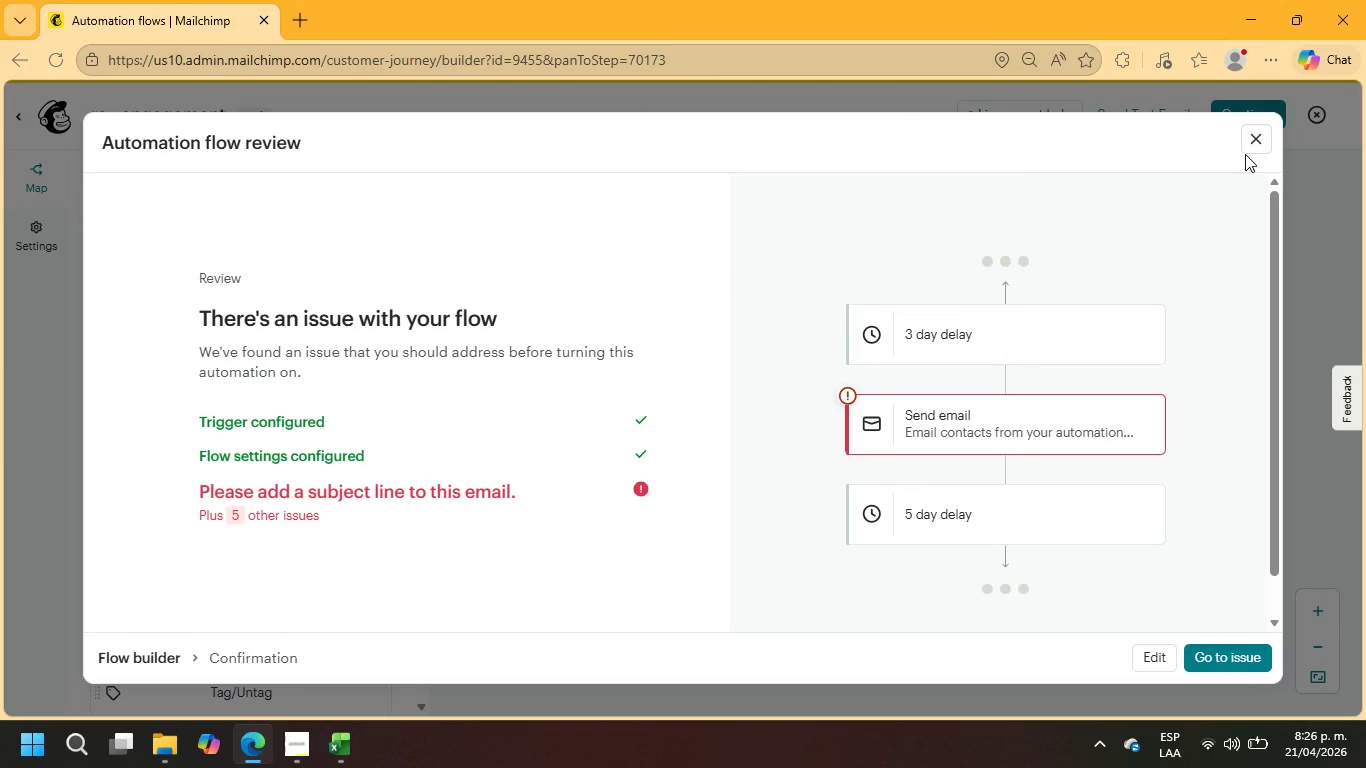 
wait(11.58)
 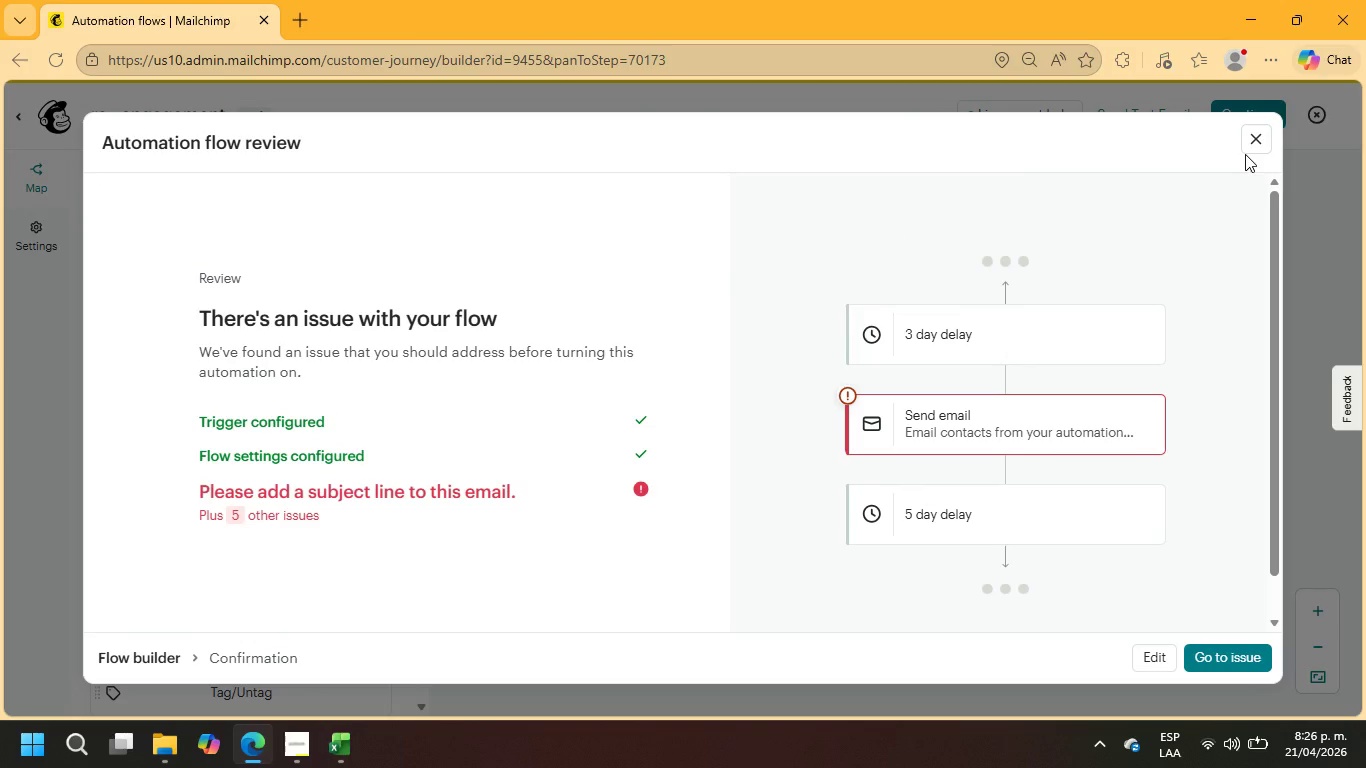 
left_click([890, 427])
 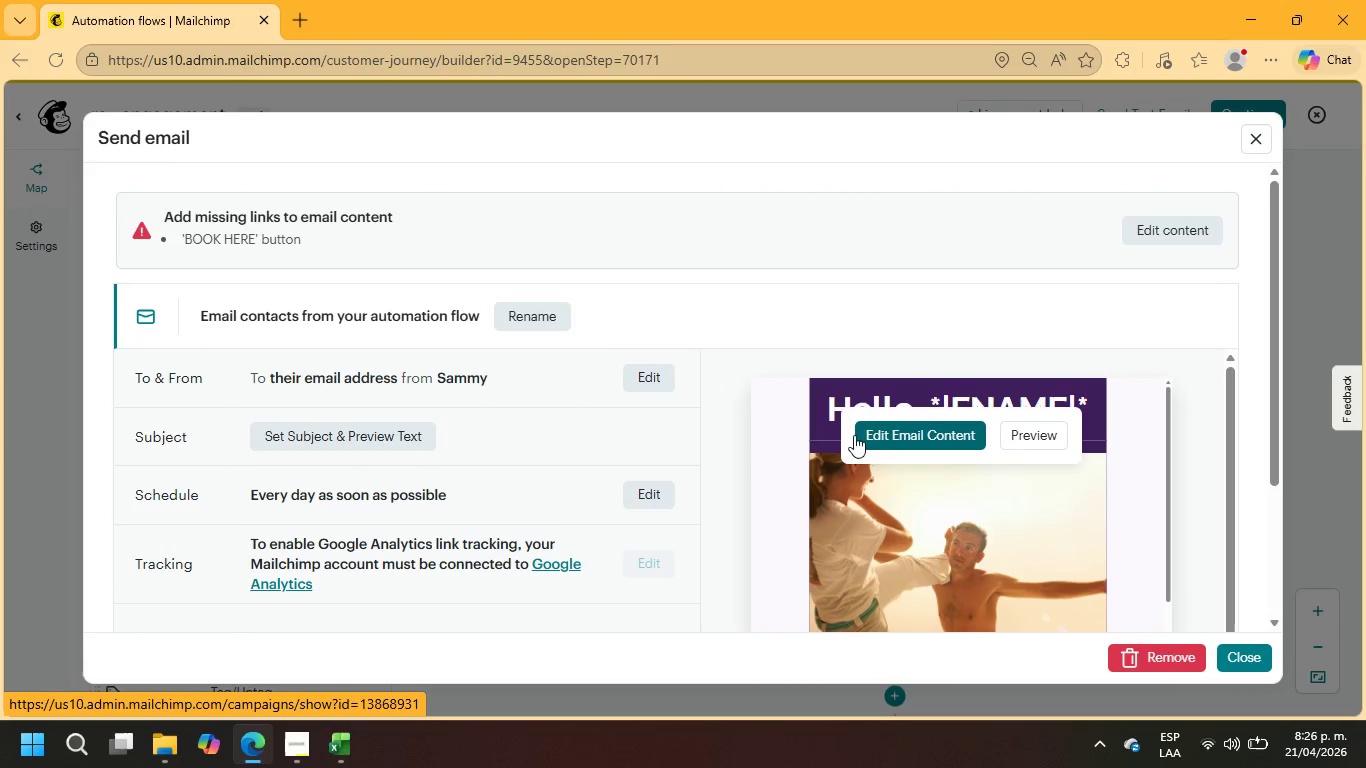 
left_click([386, 439])
 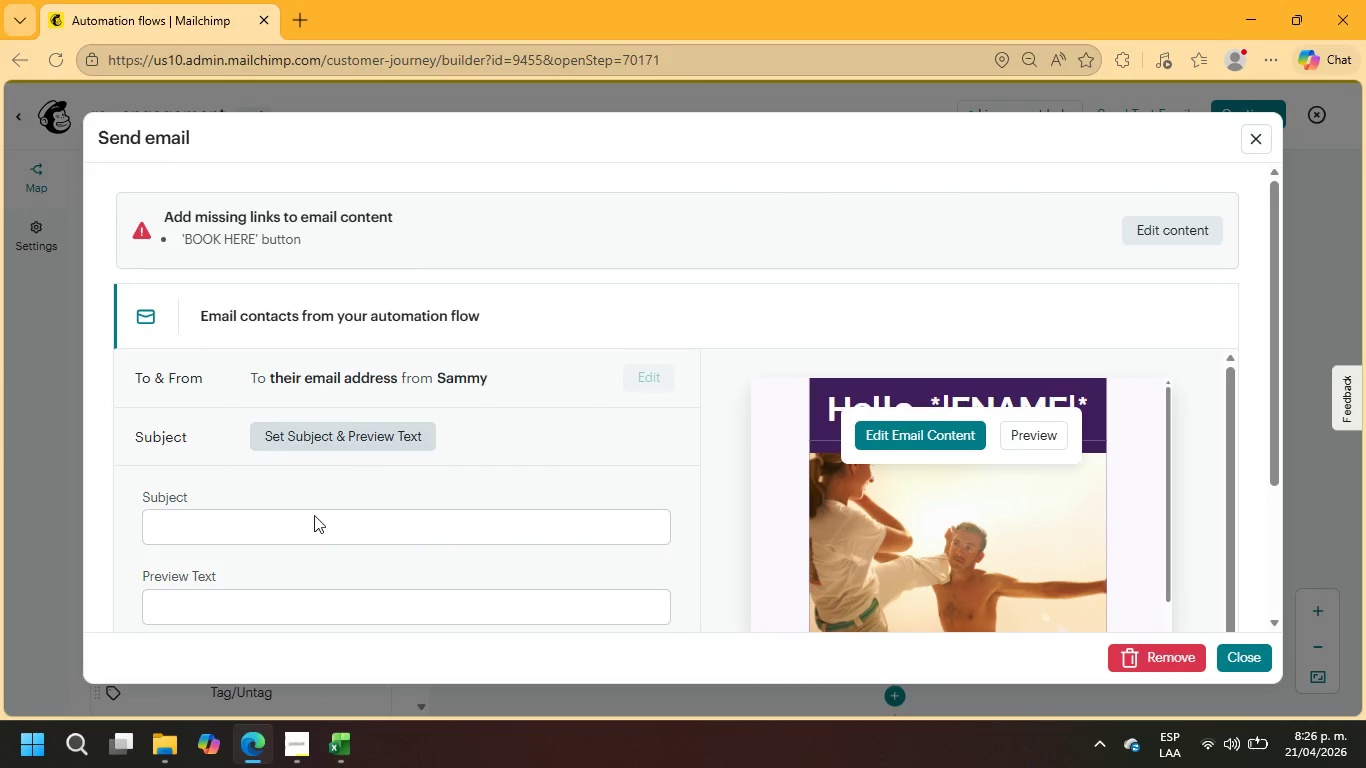 
left_click([276, 535])
 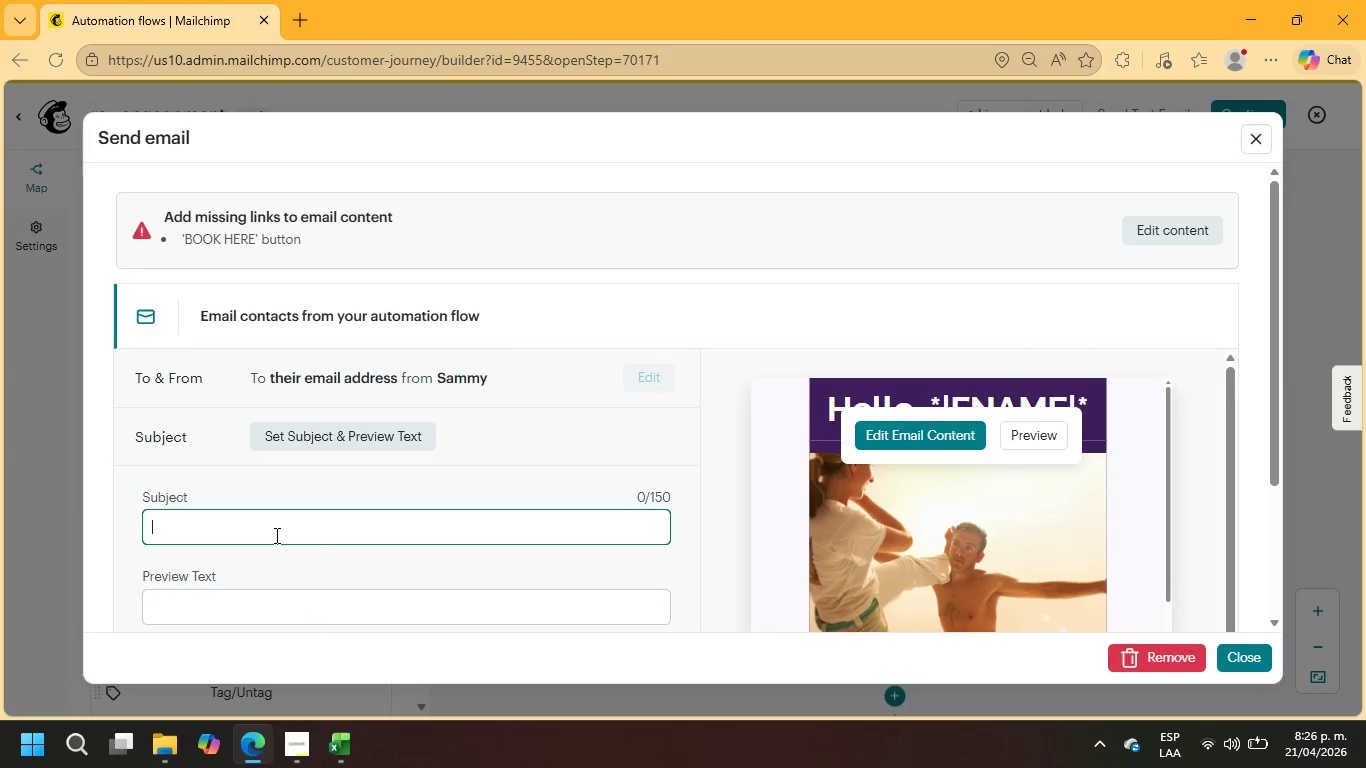 
wait(17.0)
 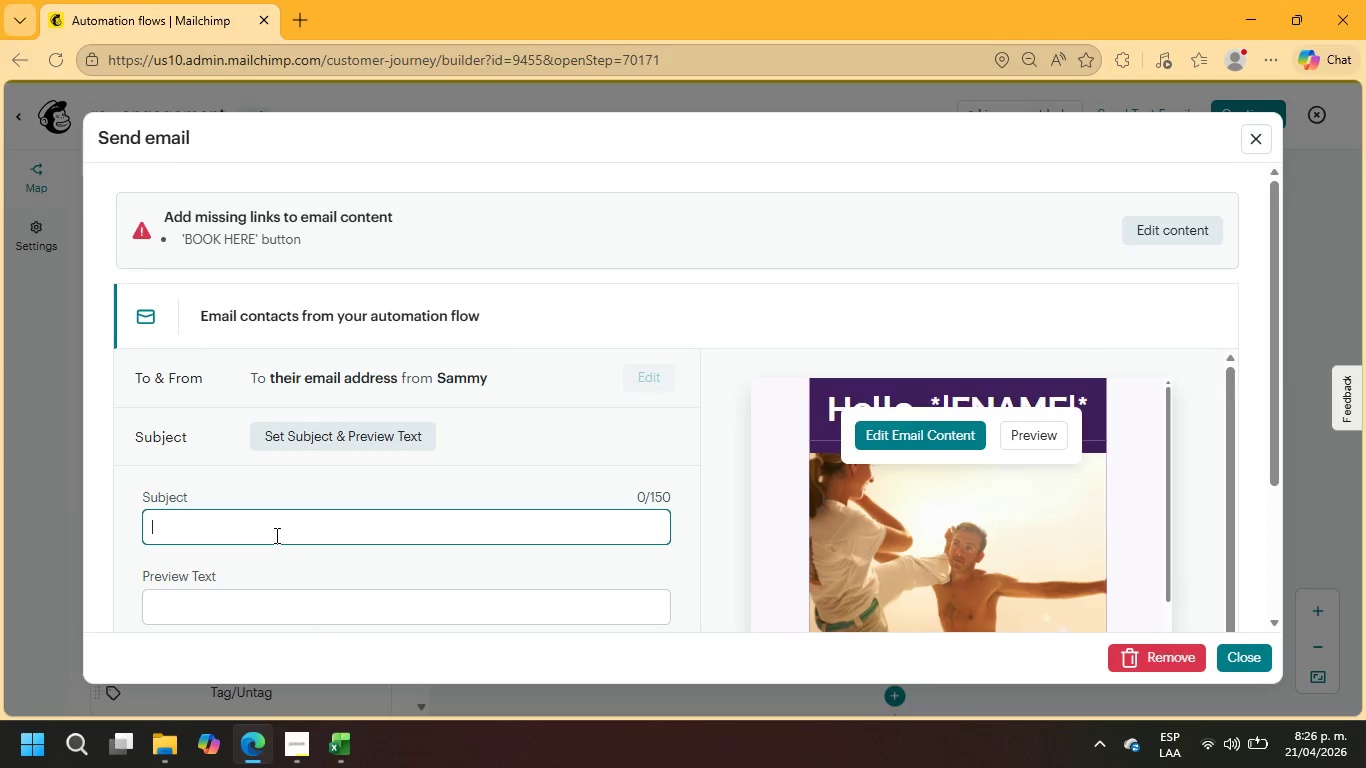 
left_click([275, 535])
 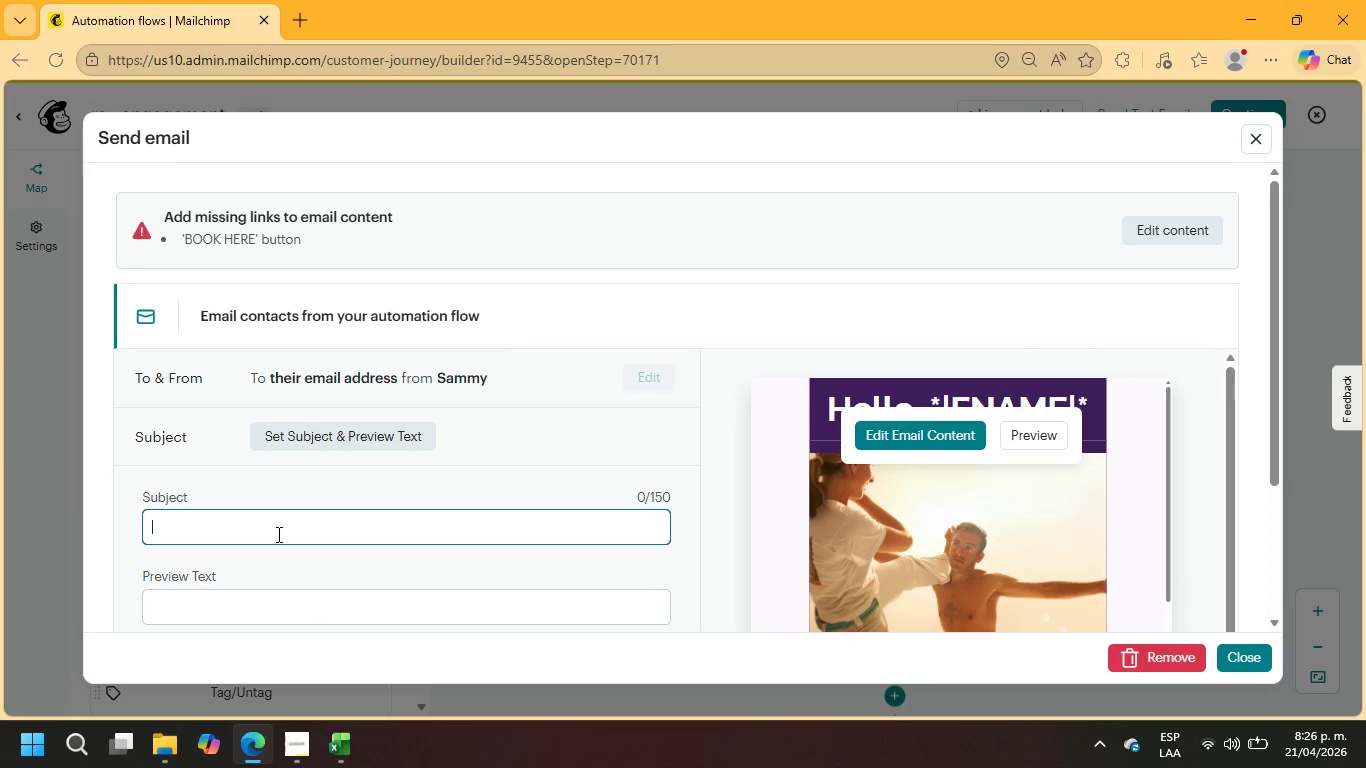 
type(Fi)
key(Backspace)
key(Backspace)
type(Find your tribe at Rhythm ^ Strike)
 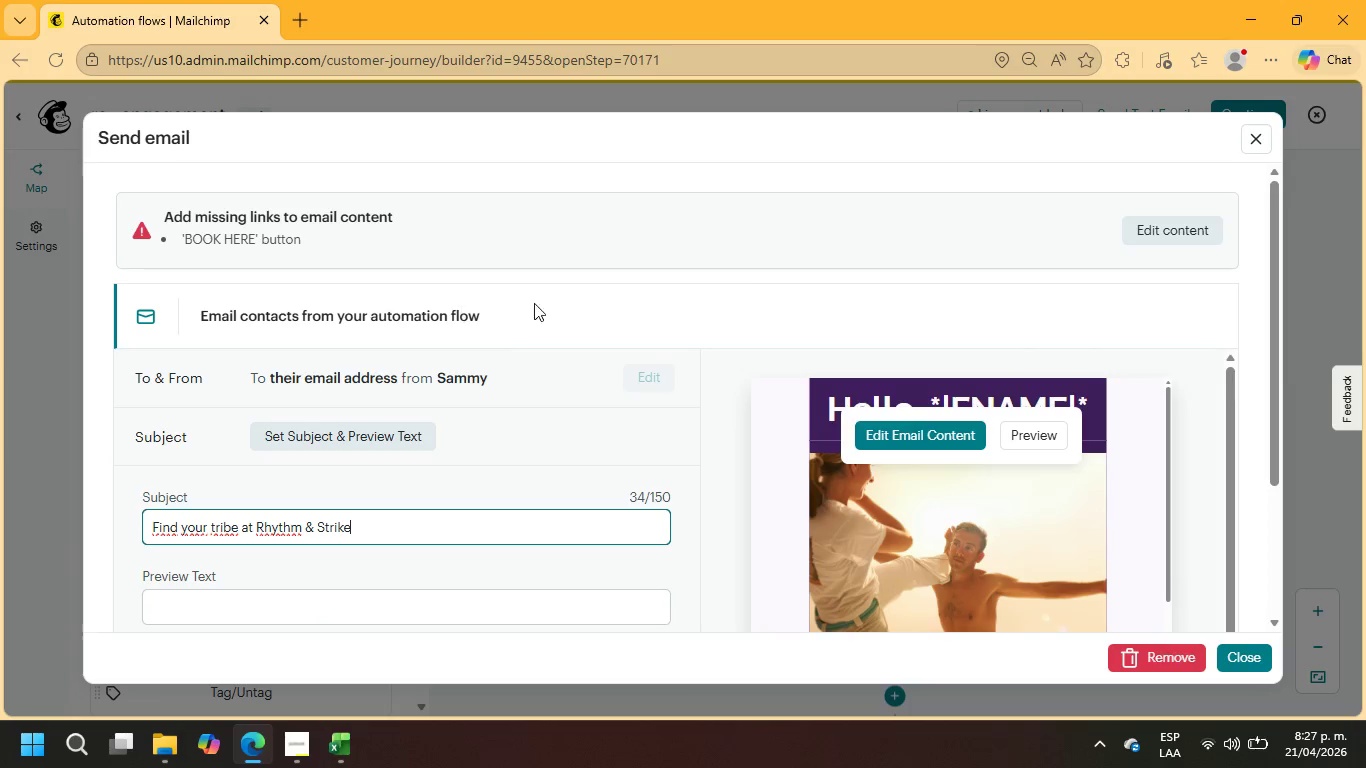 
scroll: coordinate [597, 500], scroll_direction: down, amount: 3.0
 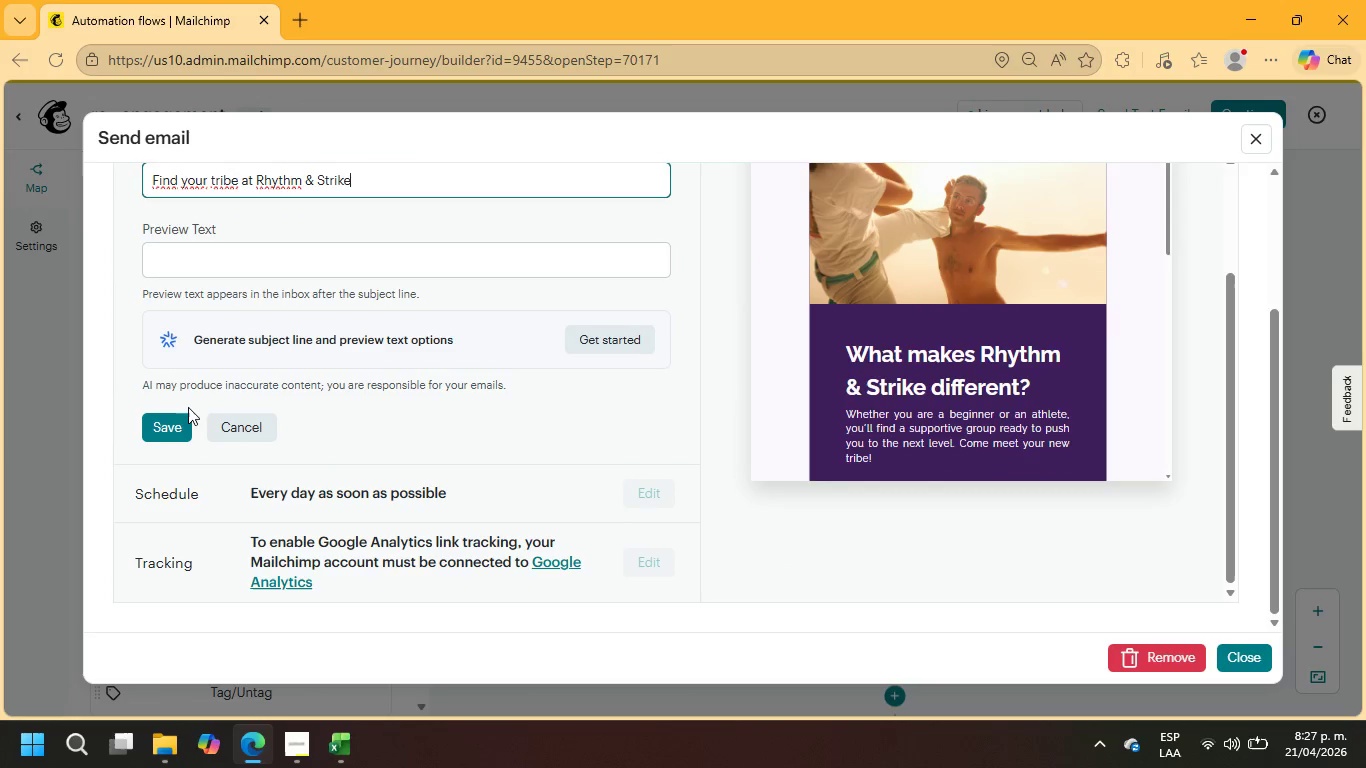 
left_click([161, 423])
 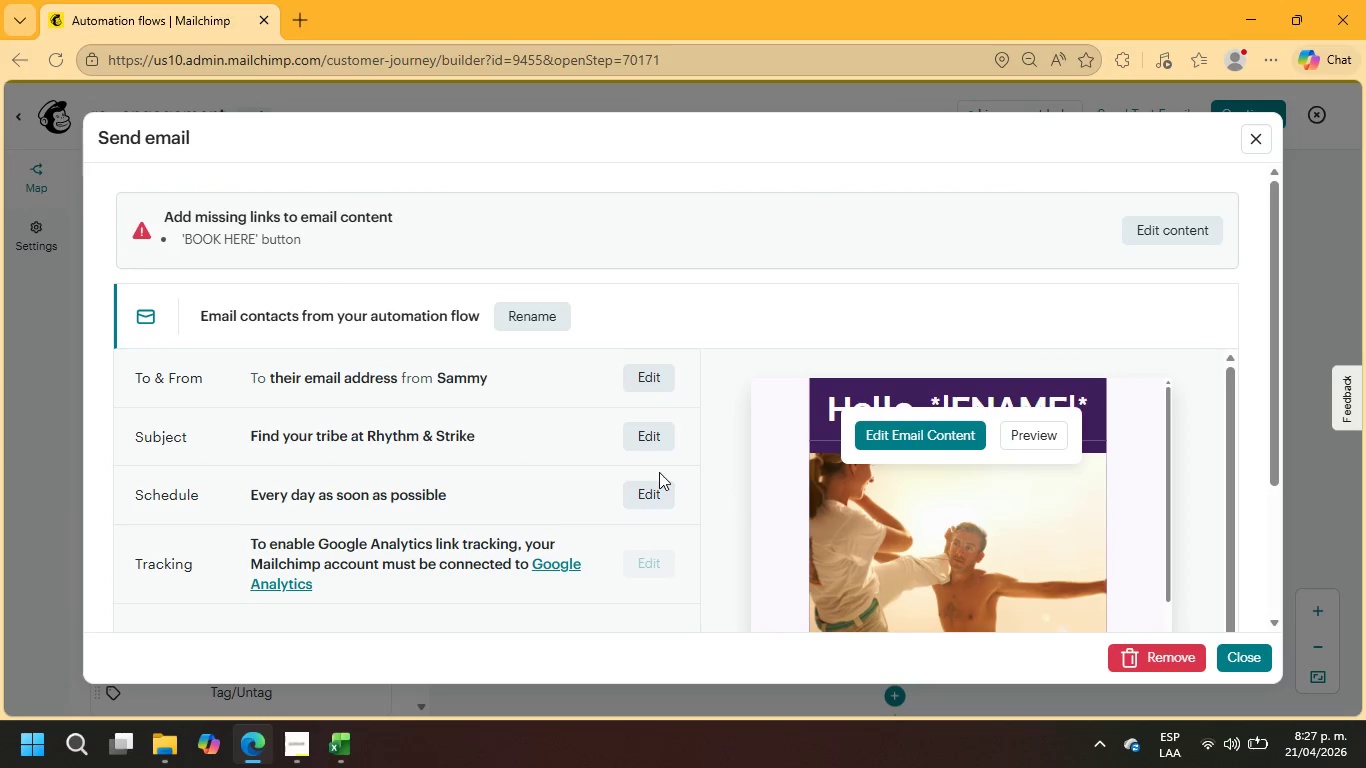 
scroll: coordinate [652, 465], scroll_direction: down, amount: 1.0
 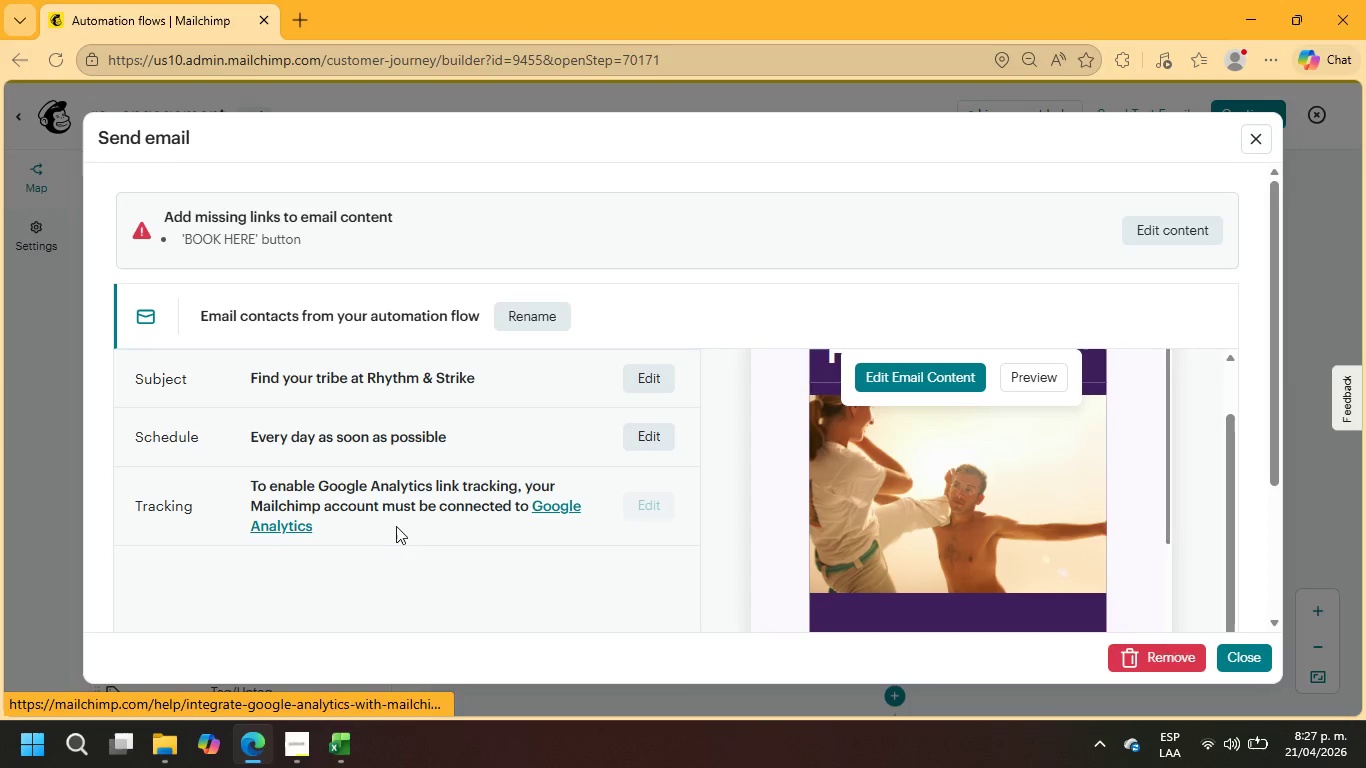 
wait(5.52)
 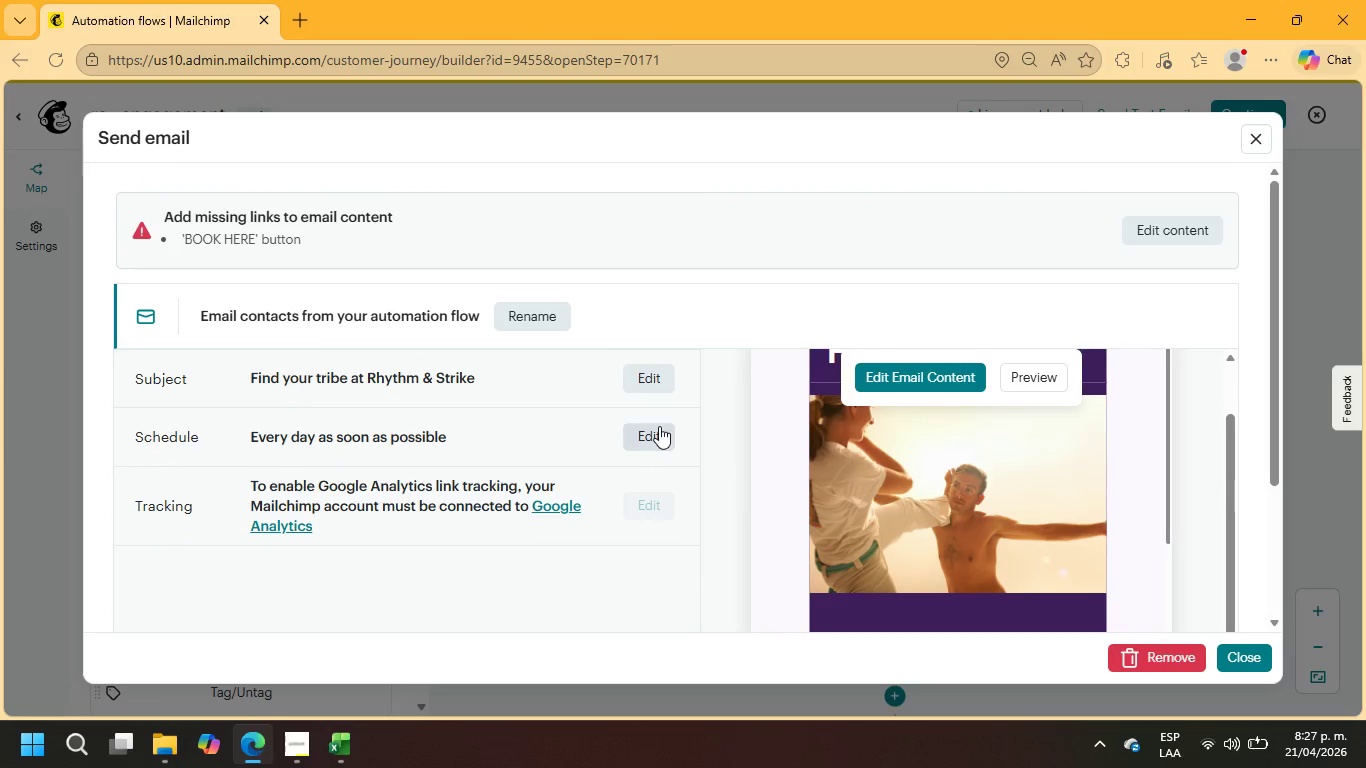 
left_click([1267, 660])
 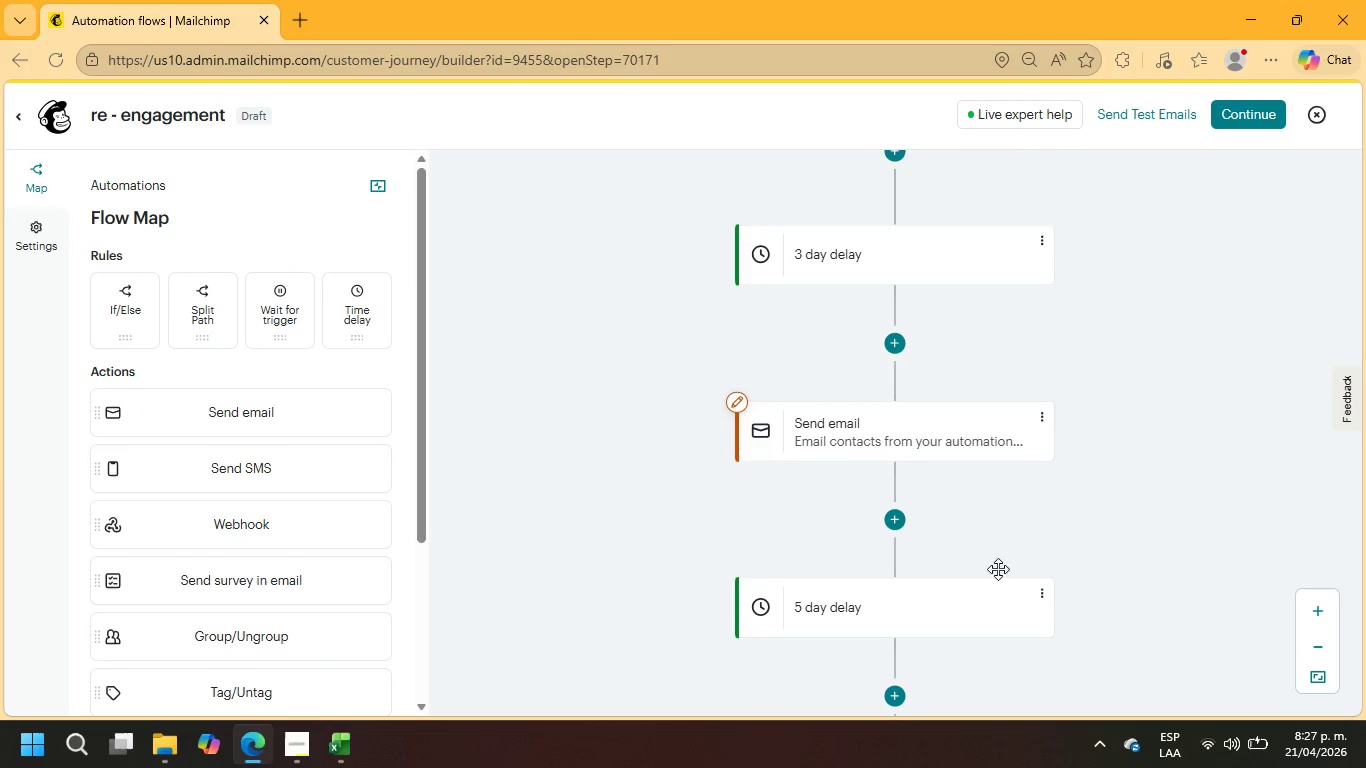 
scroll: coordinate [980, 562], scroll_direction: down, amount: 4.0
 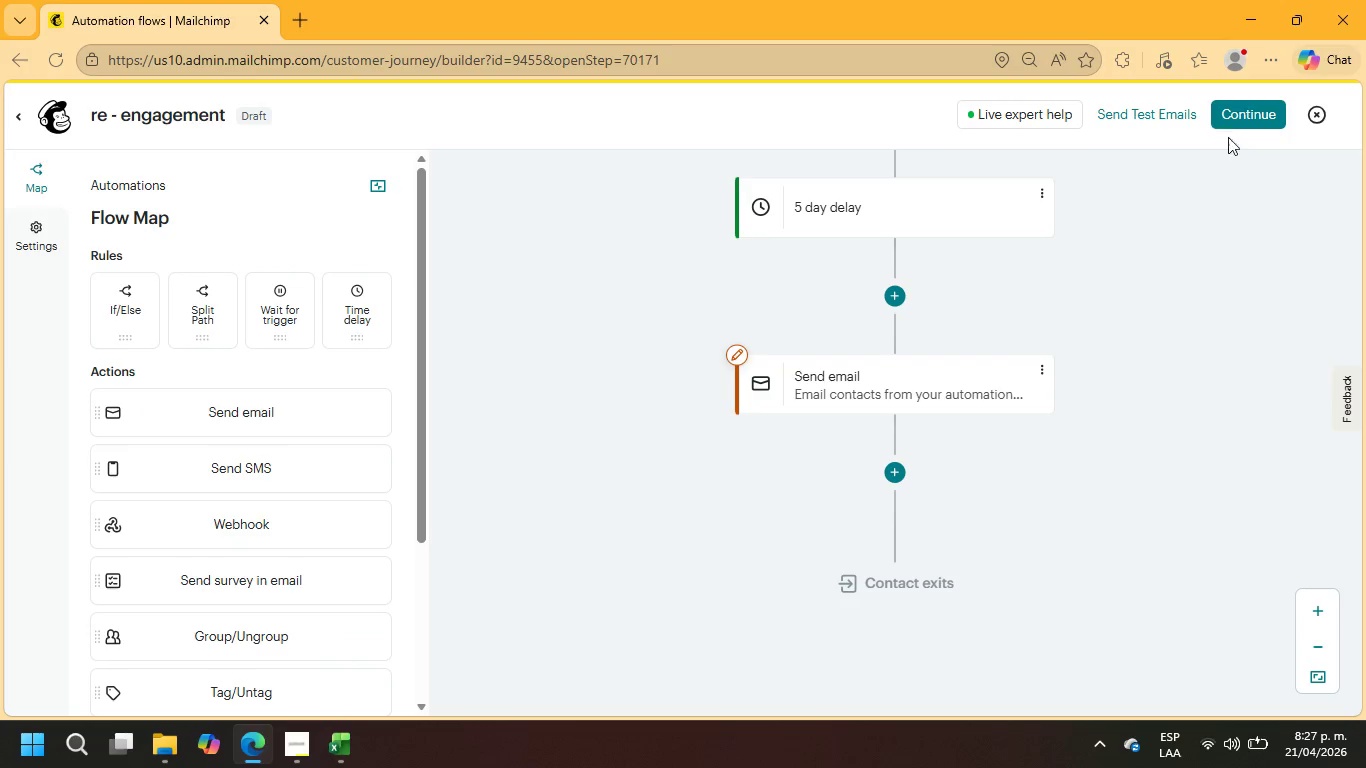 
left_click([1236, 117])
 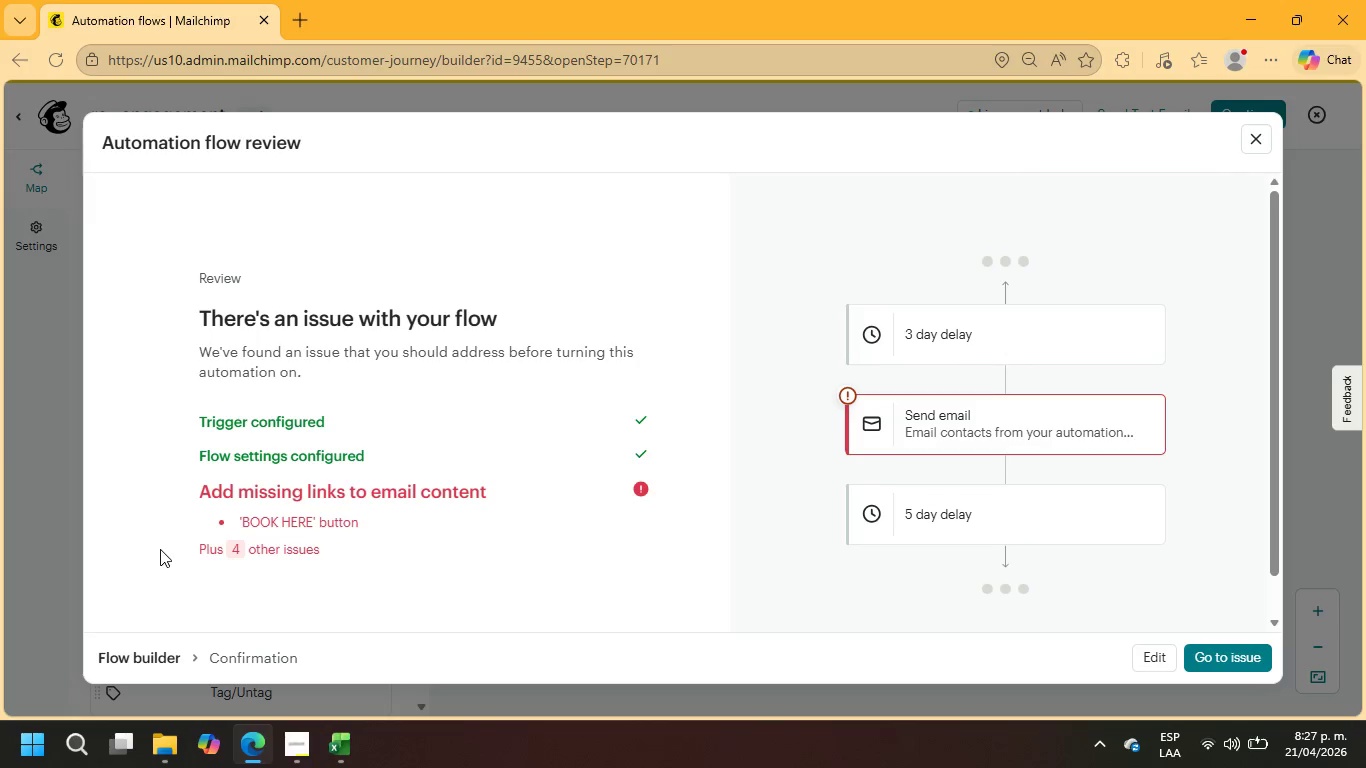 
wait(7.05)
 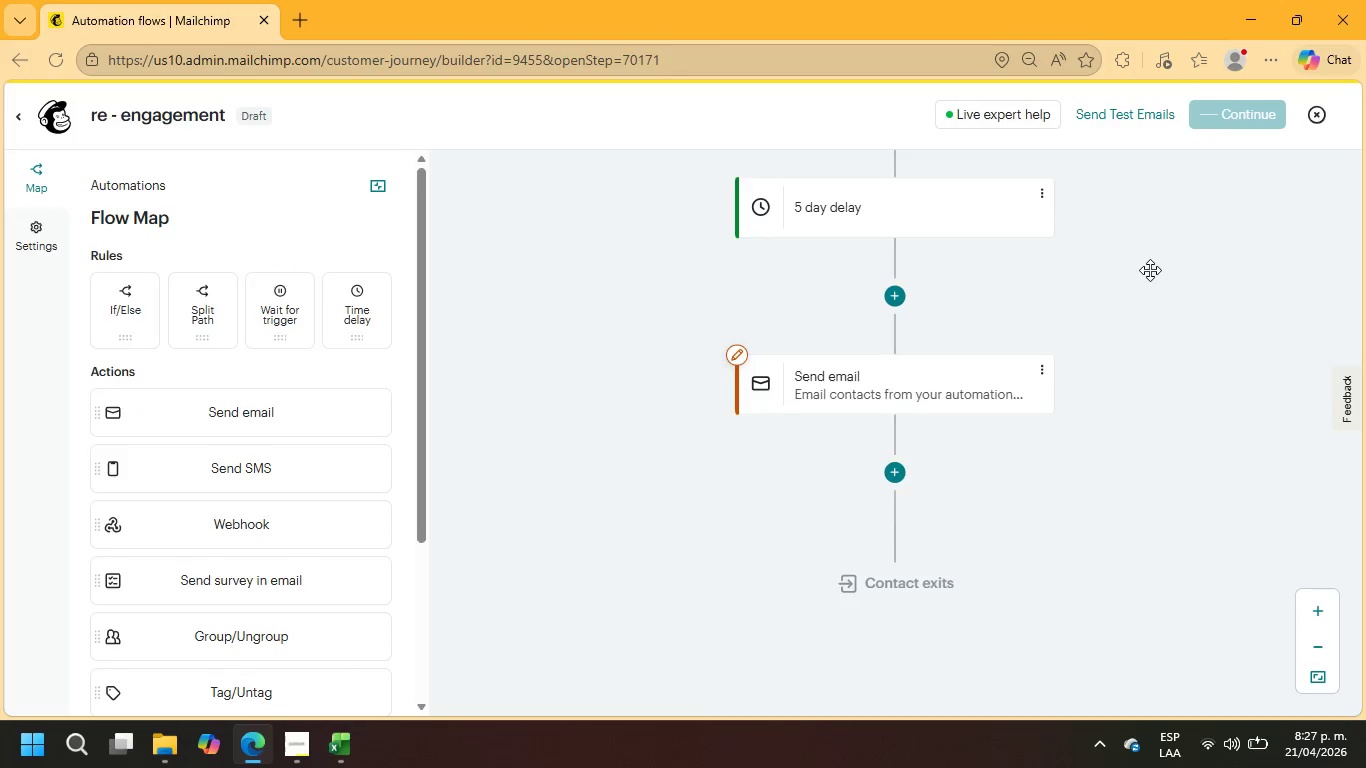 
left_click([645, 487])
 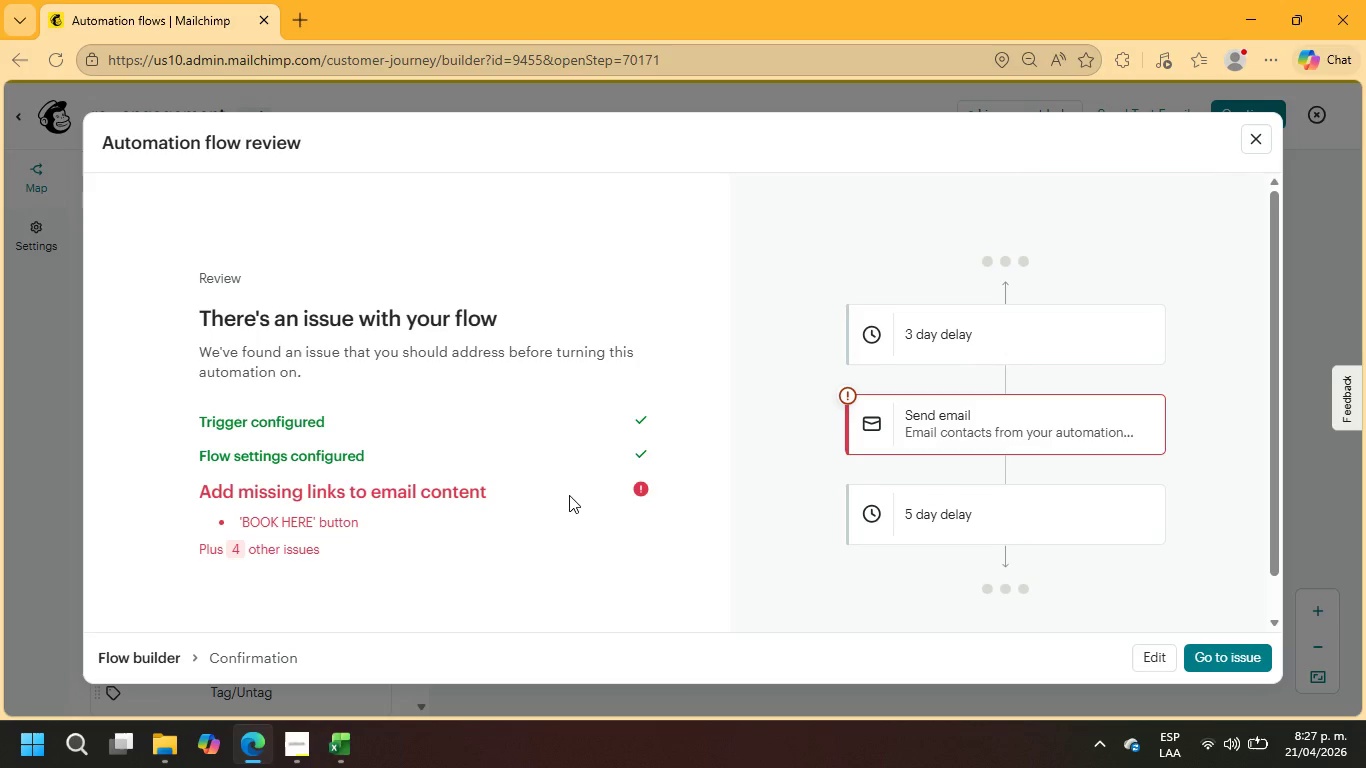 
left_click([569, 495])
 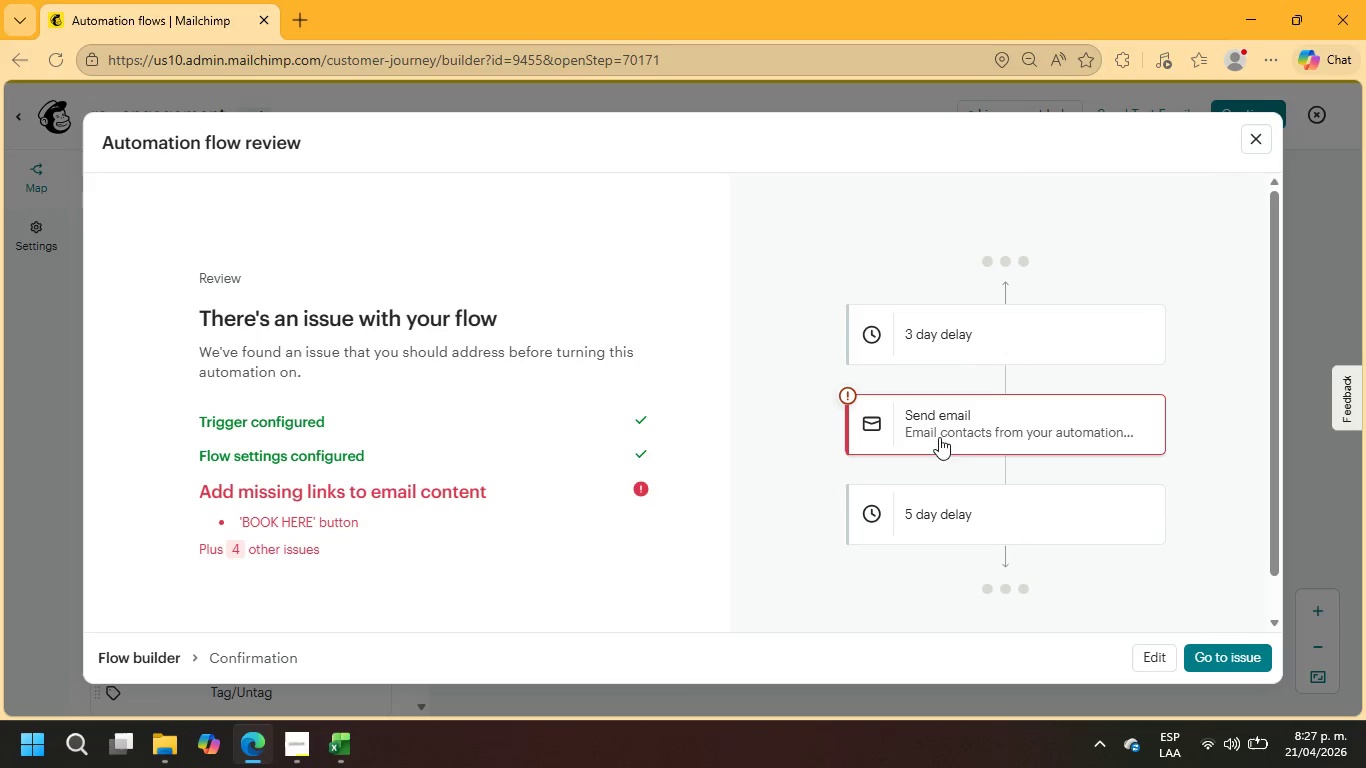 
left_click([948, 424])
 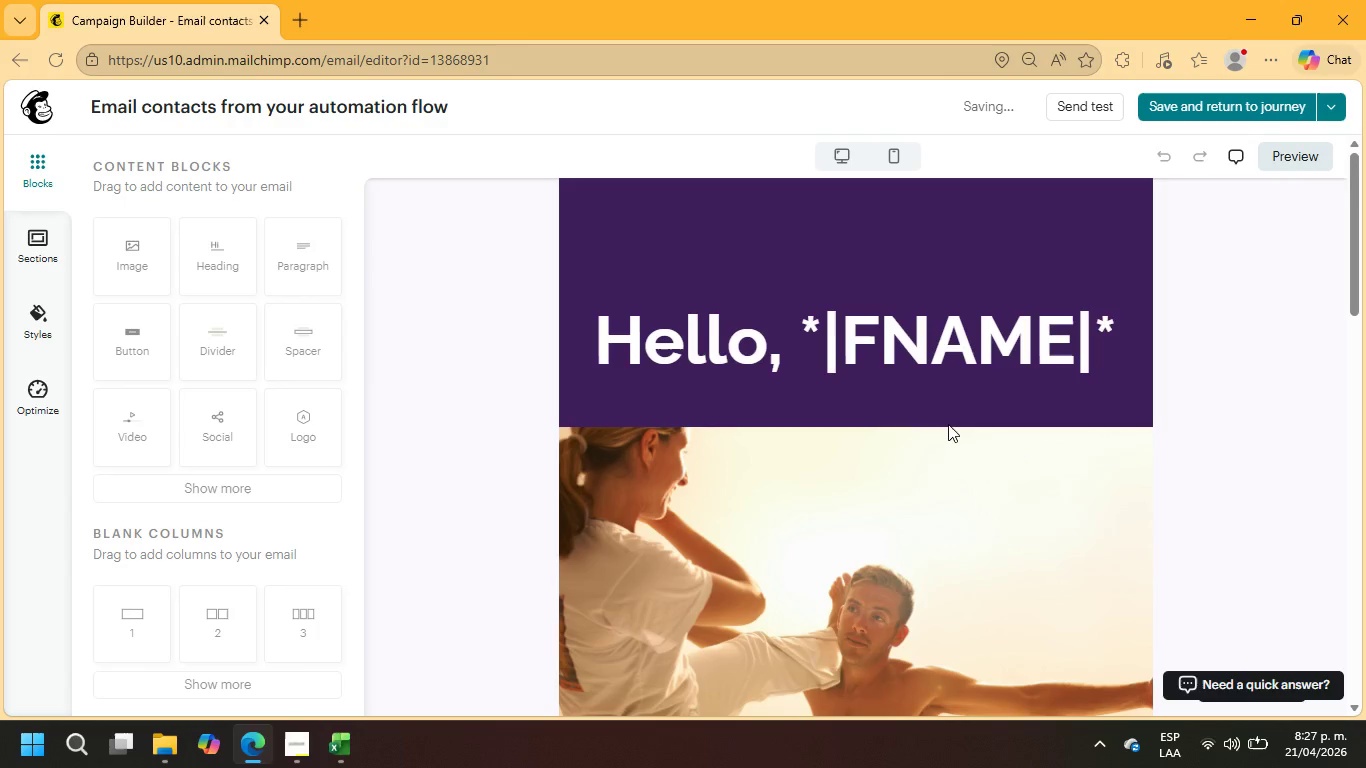 
scroll: coordinate [915, 455], scroll_direction: down, amount: 6.0
 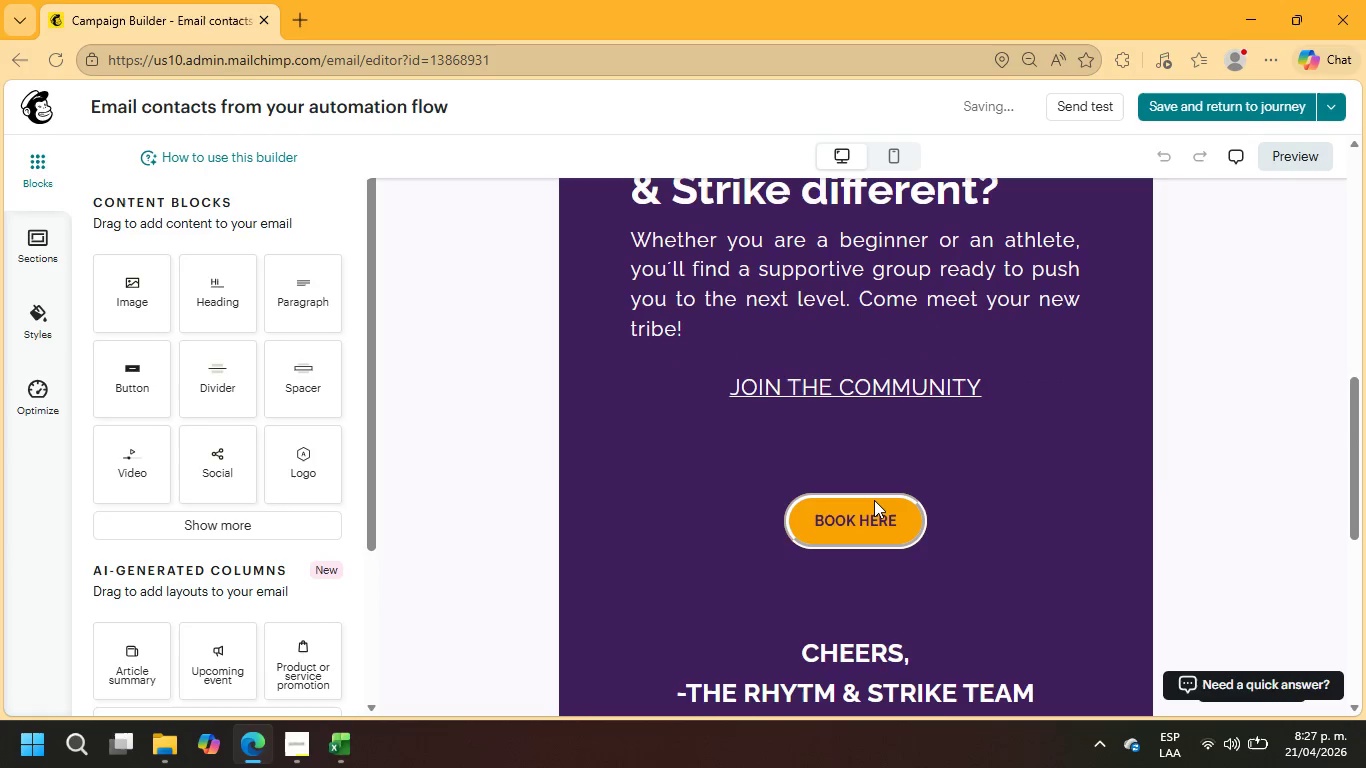 
left_click([874, 500])
 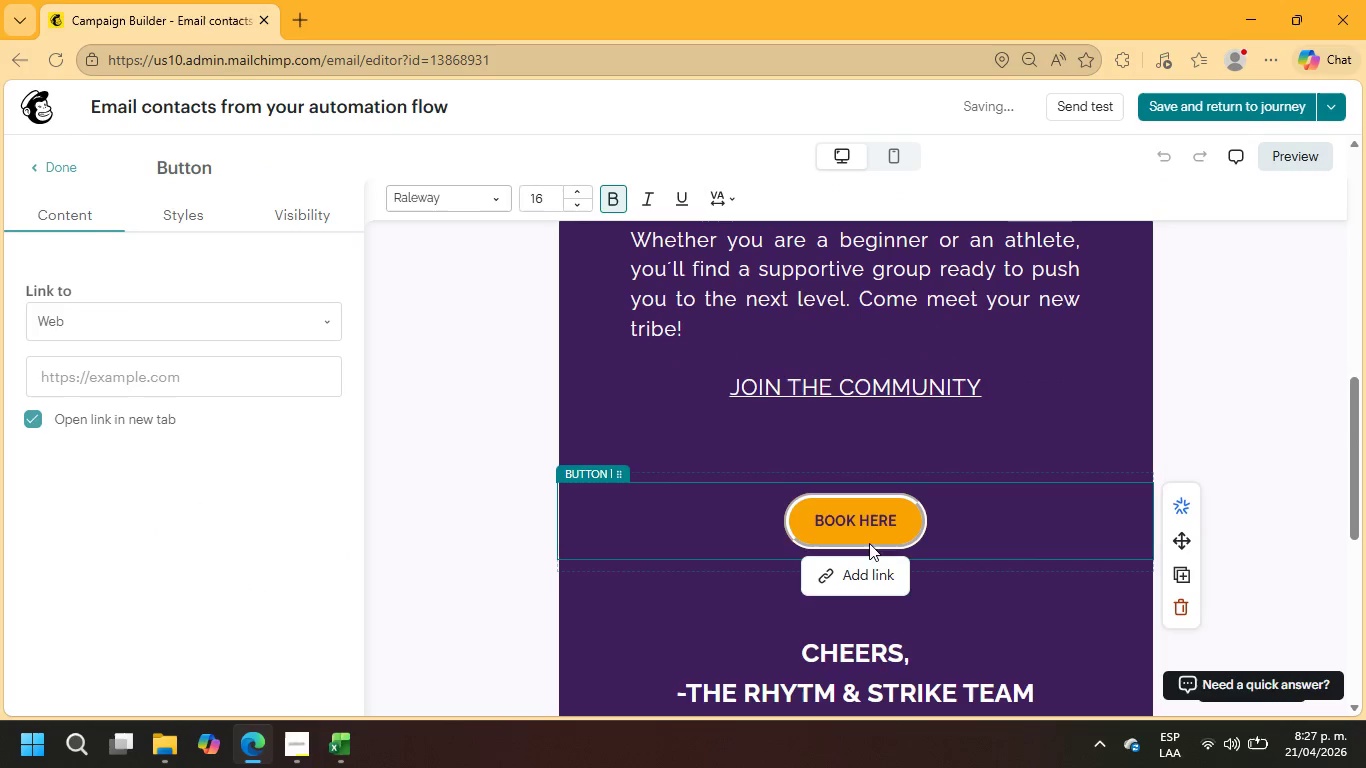 
left_click([858, 570])
 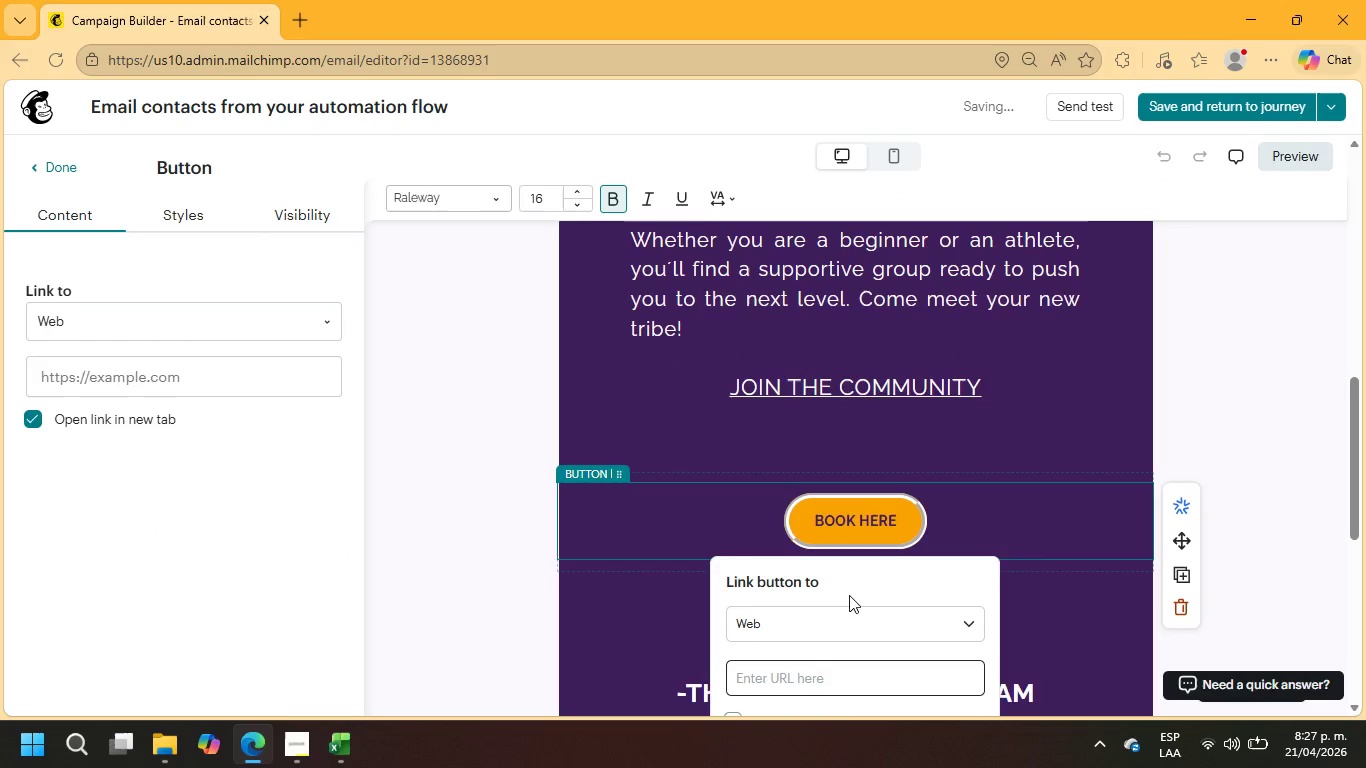 
scroll: coordinate [849, 595], scroll_direction: down, amount: 2.0
 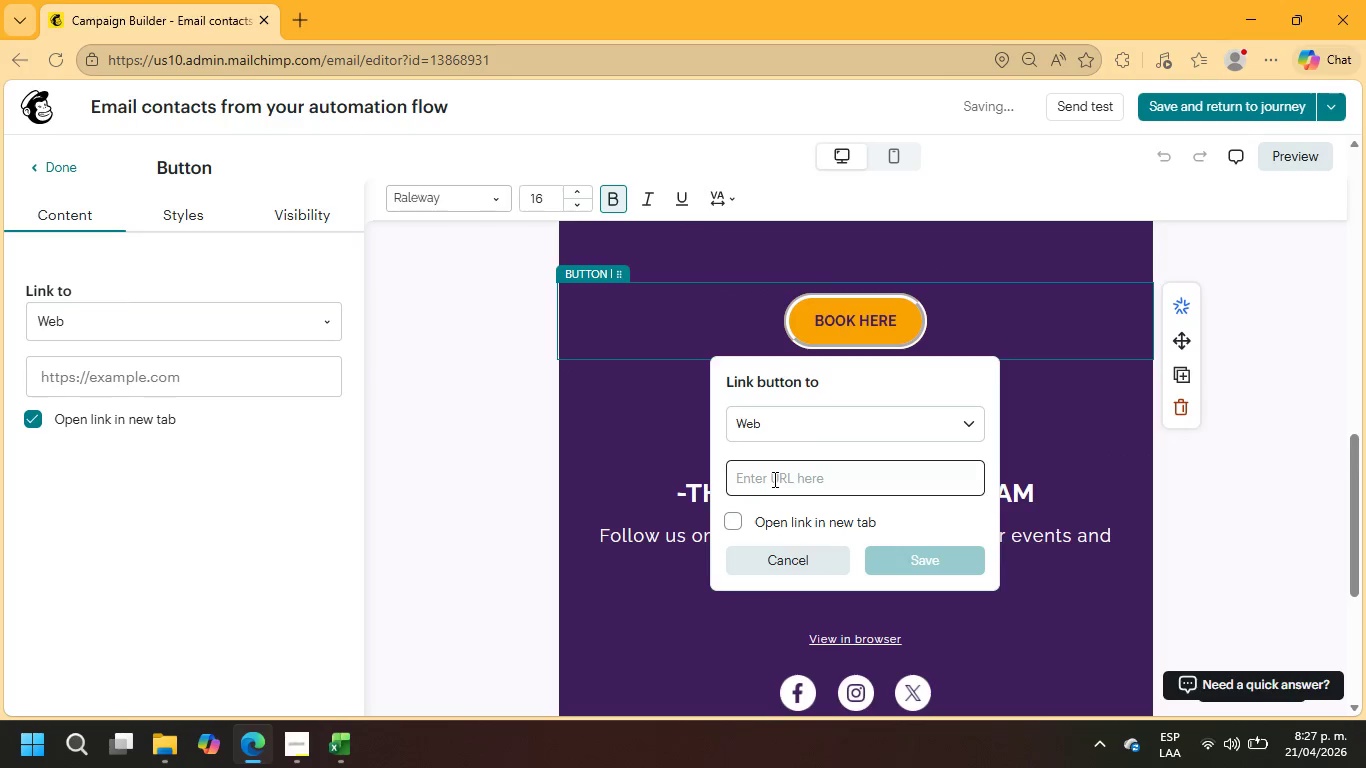 
left_click([773, 479])
 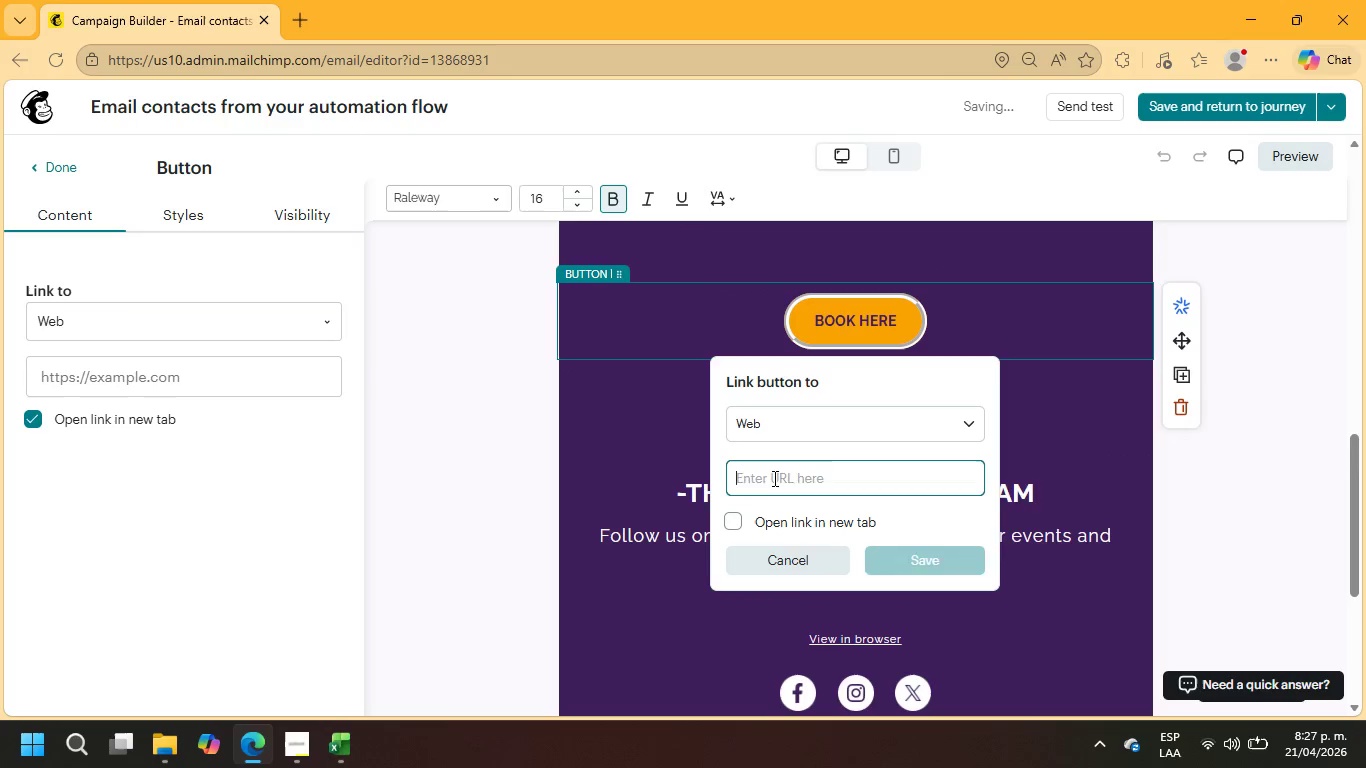 
type(example.com)
 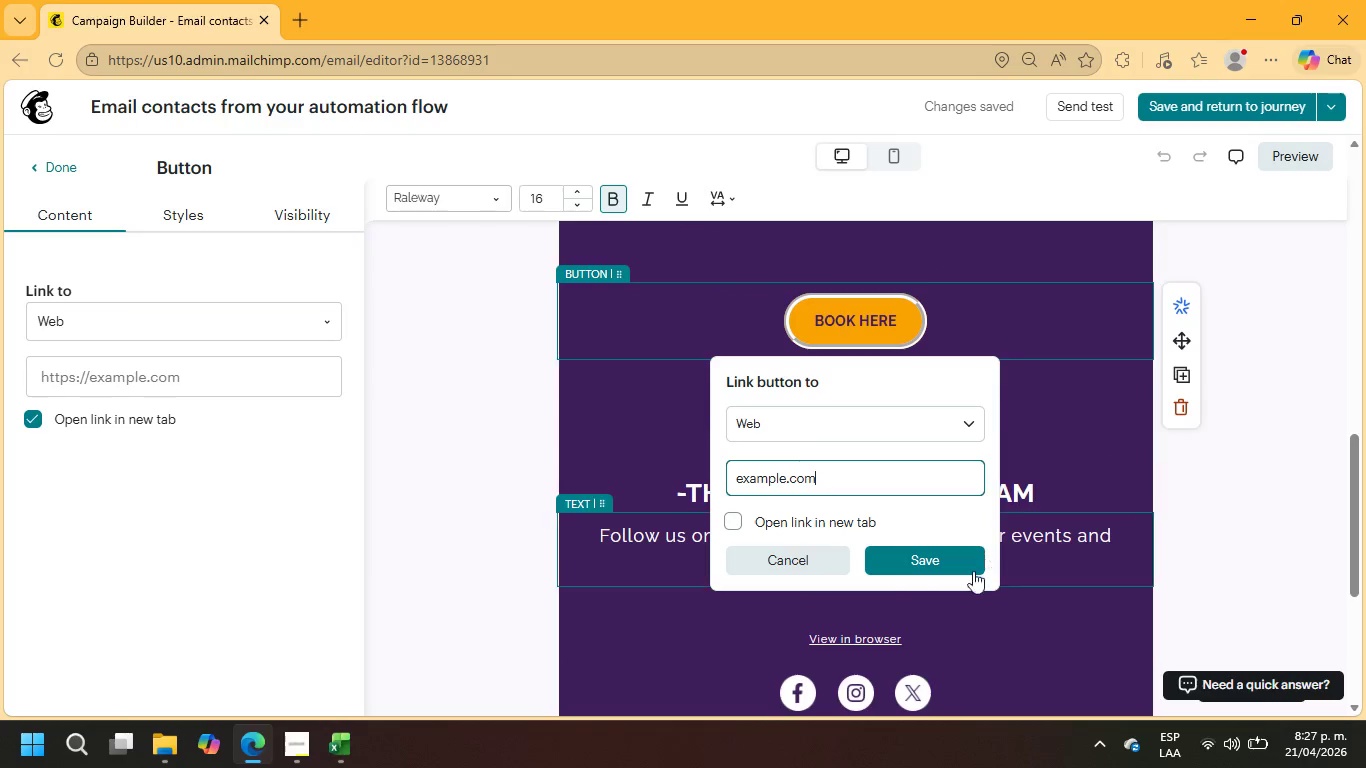 
left_click([953, 571])
 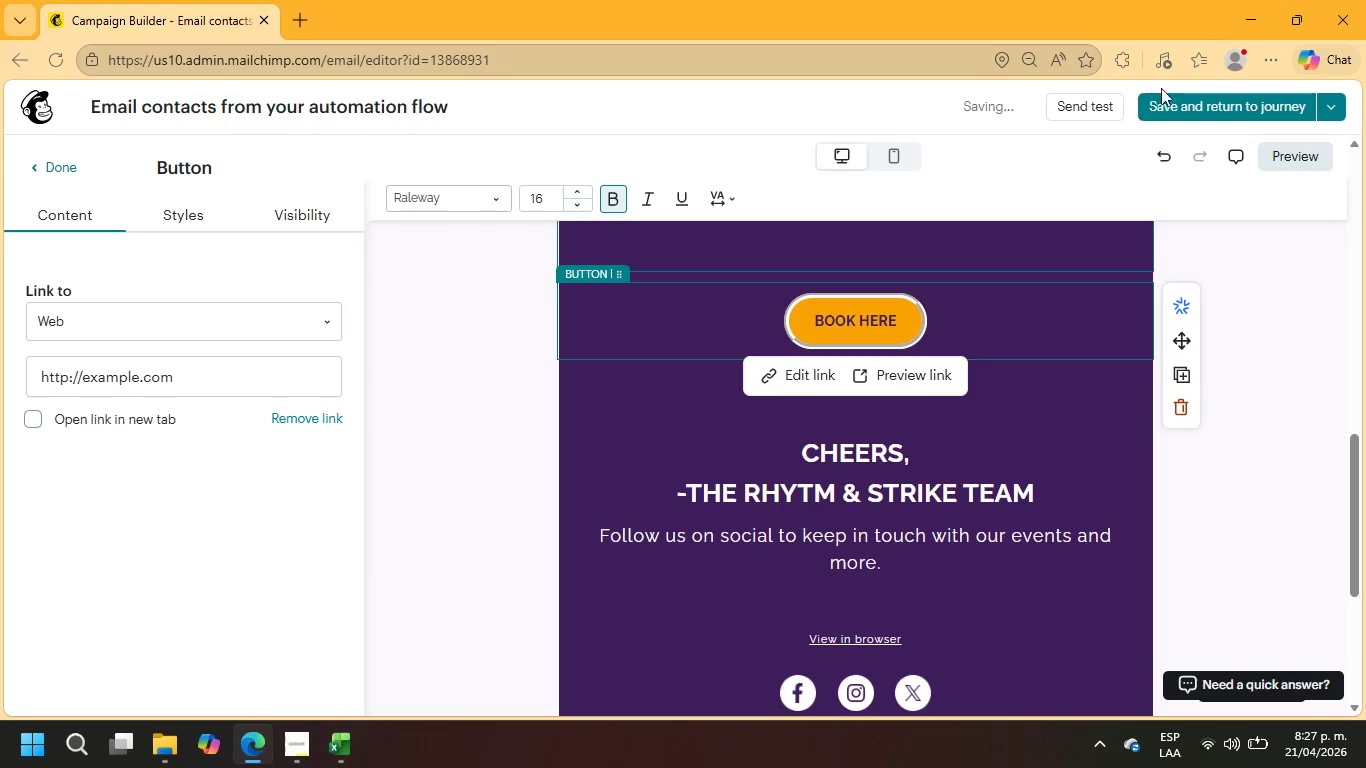 
left_click([1204, 109])
 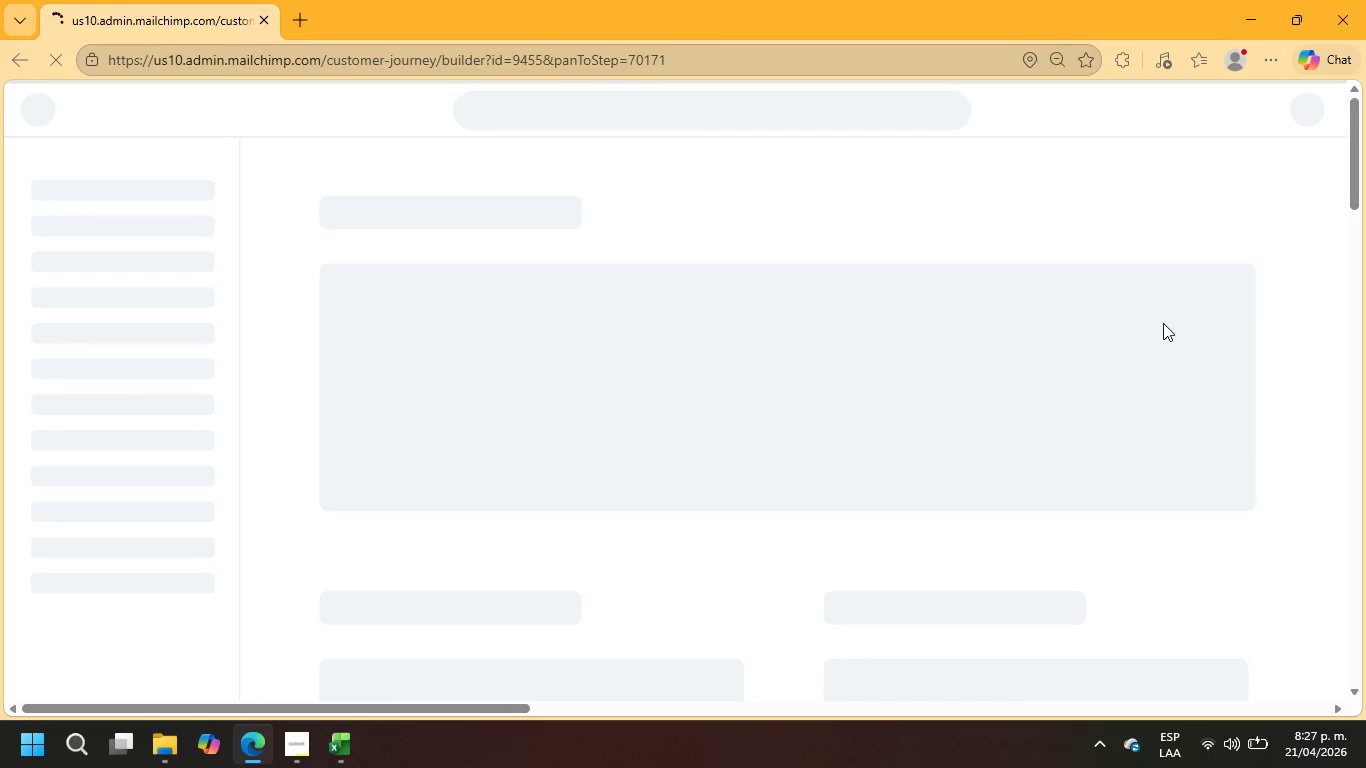 
wait(11.28)
 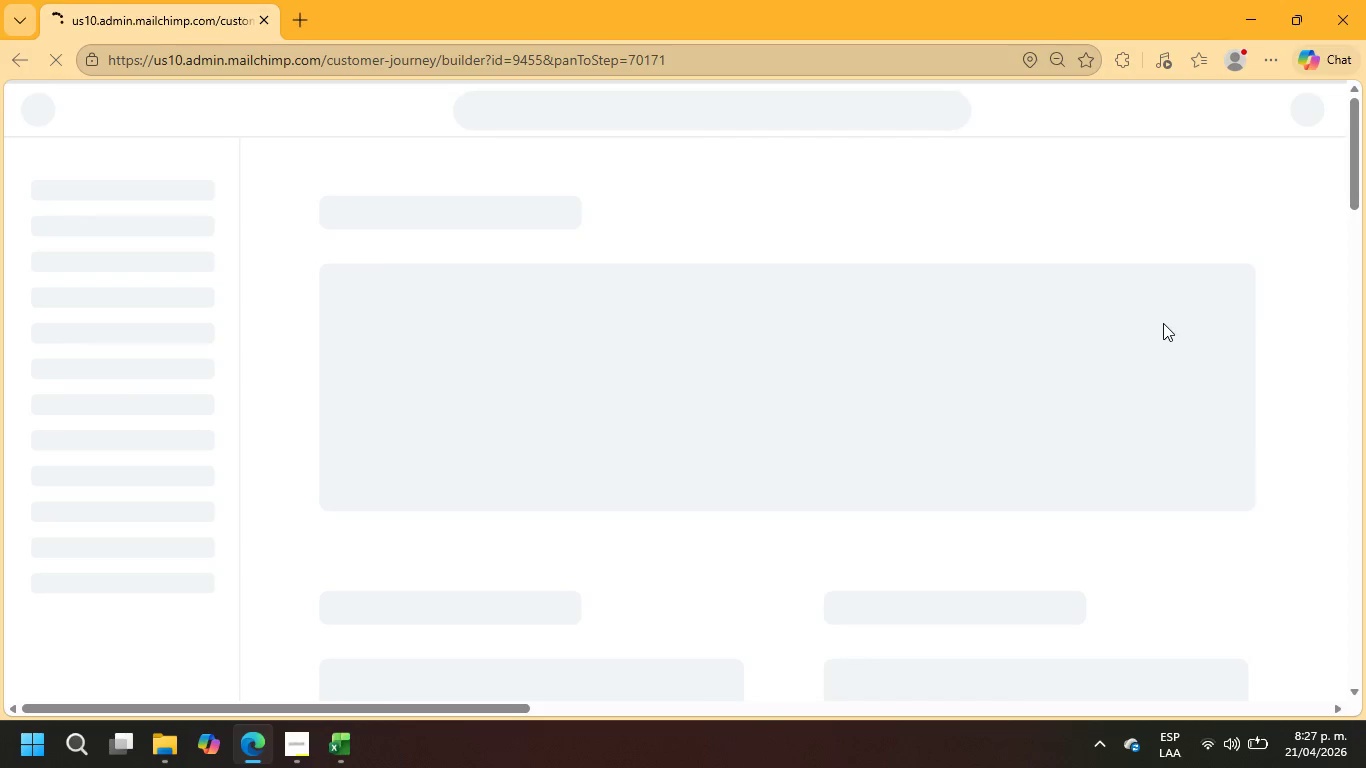 
left_click([1282, 110])
 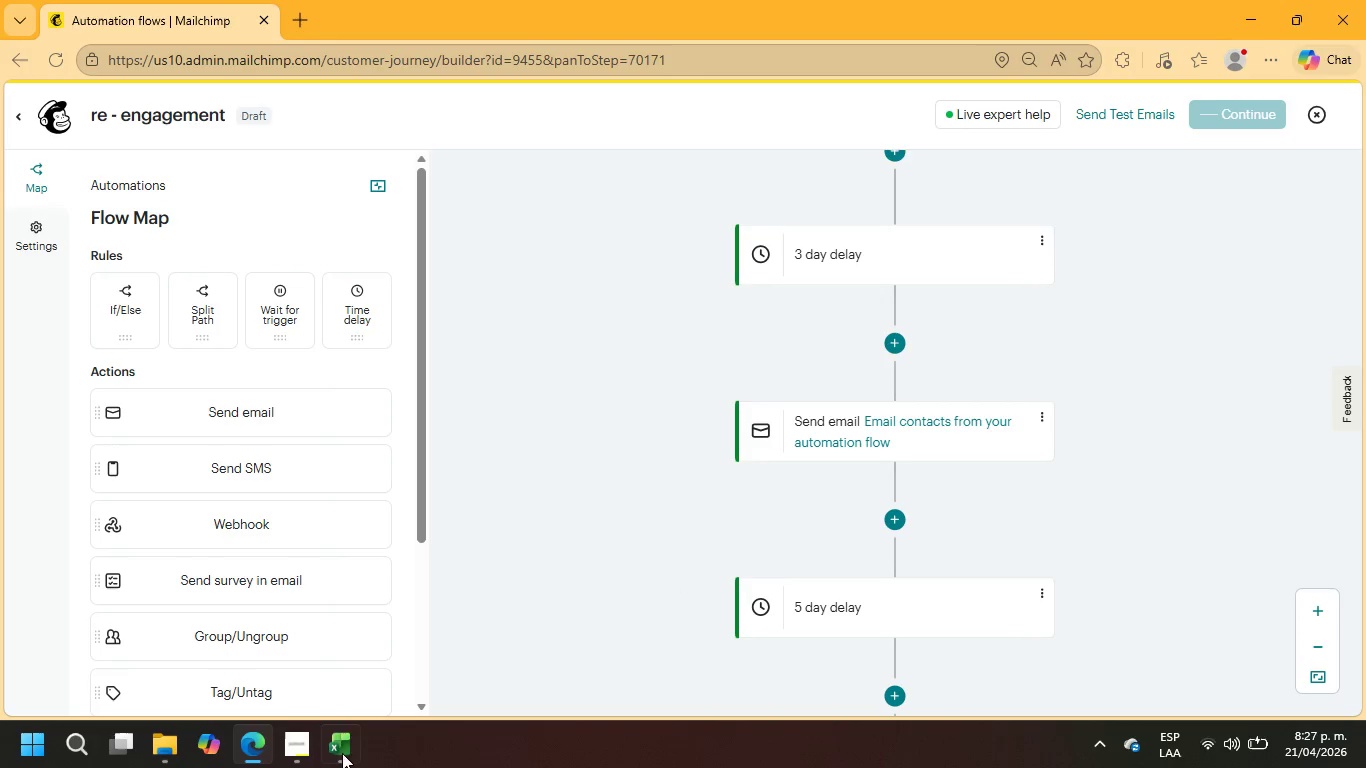 
left_click([308, 744])